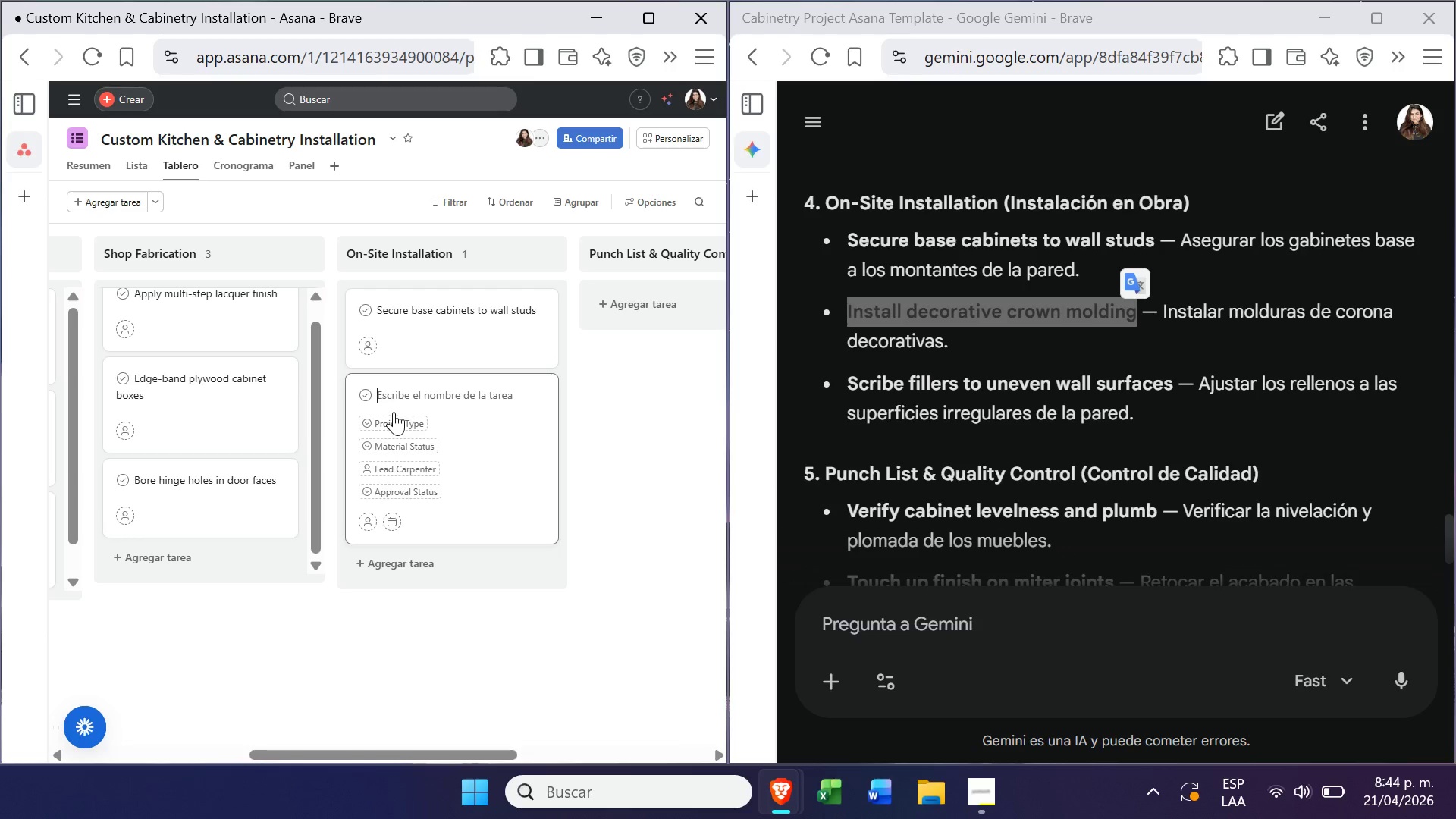 
key(Control+ControlLeft)
 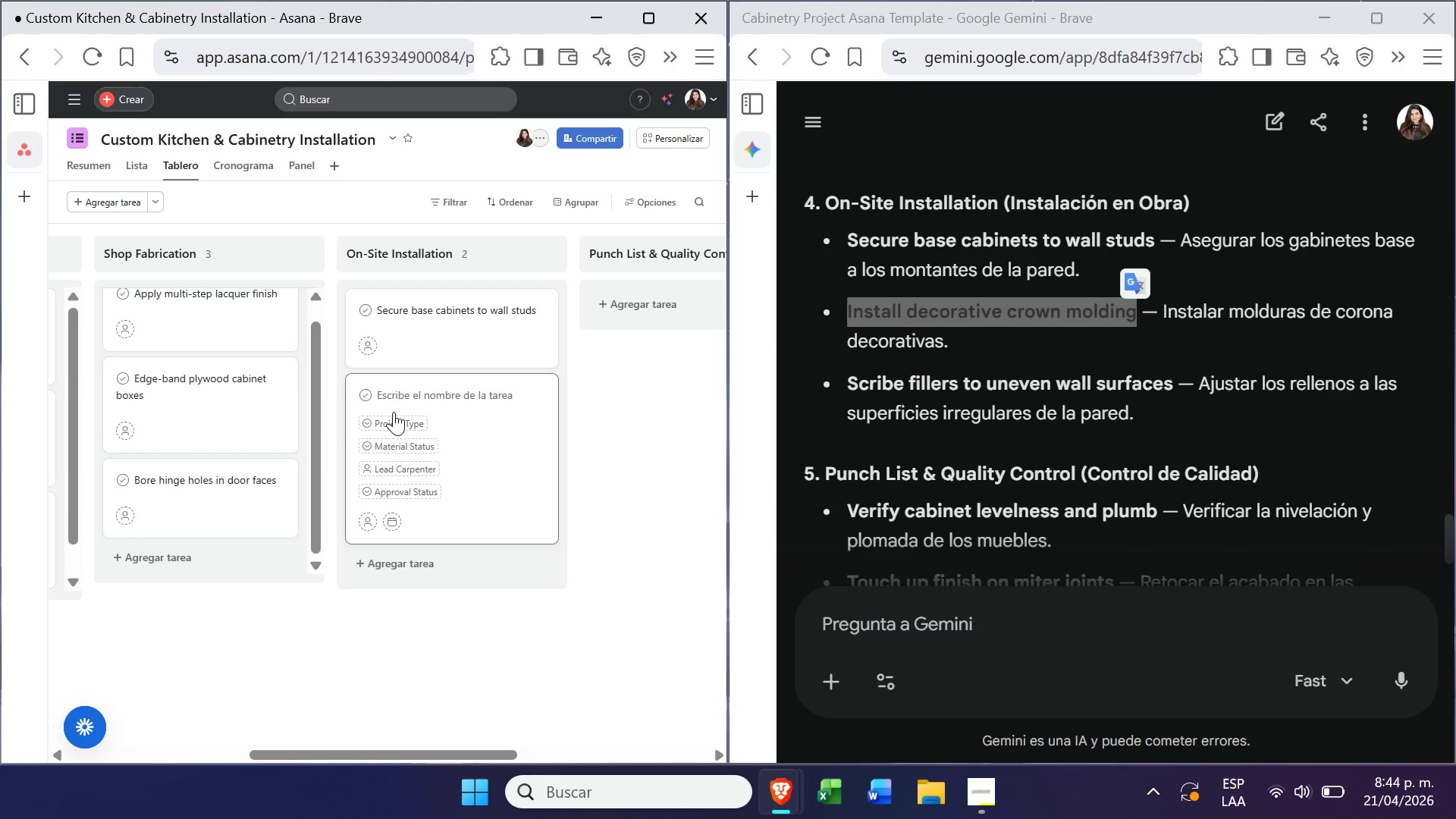 
key(Control+V)
 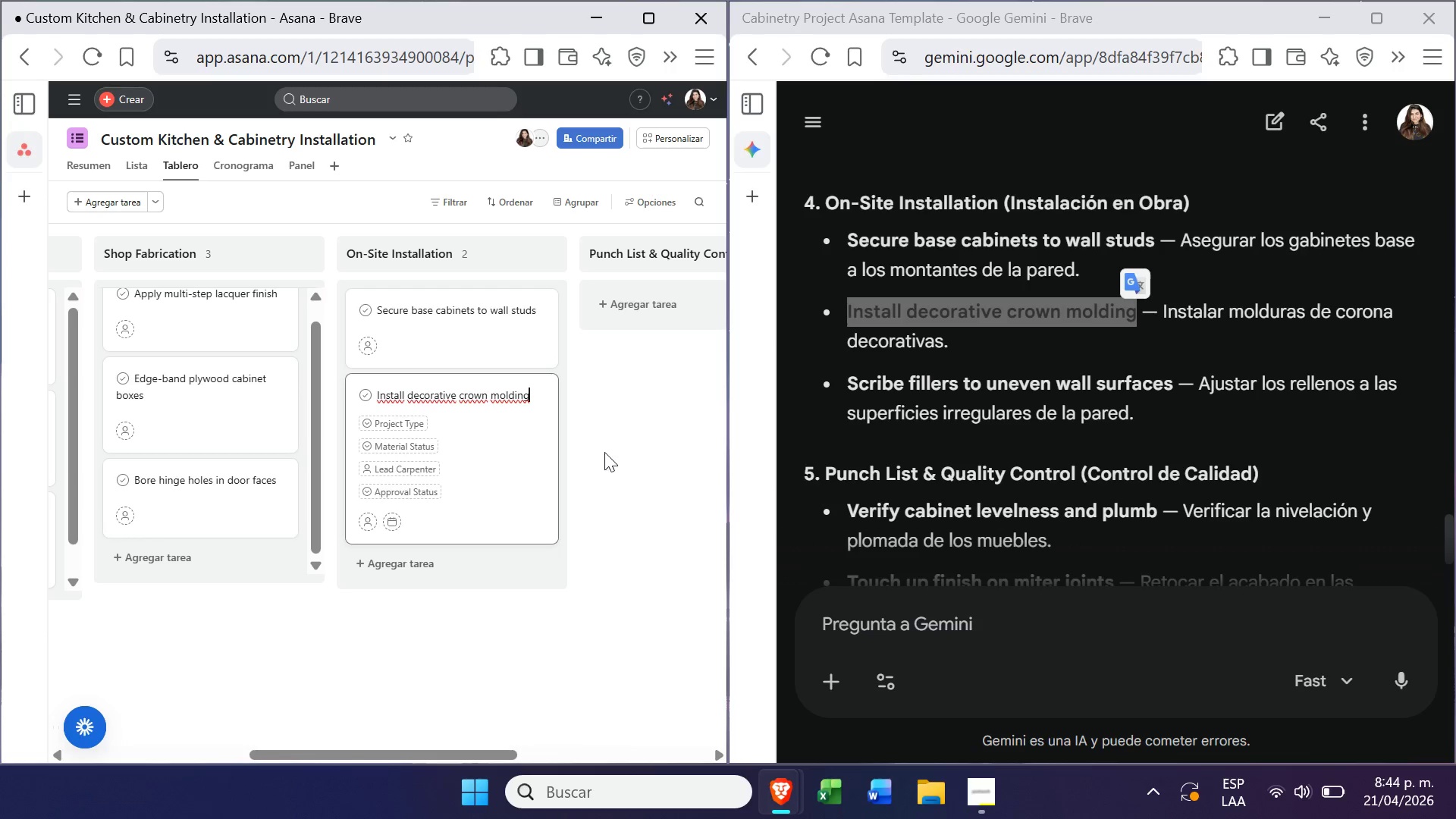 
left_click([591, 460])
 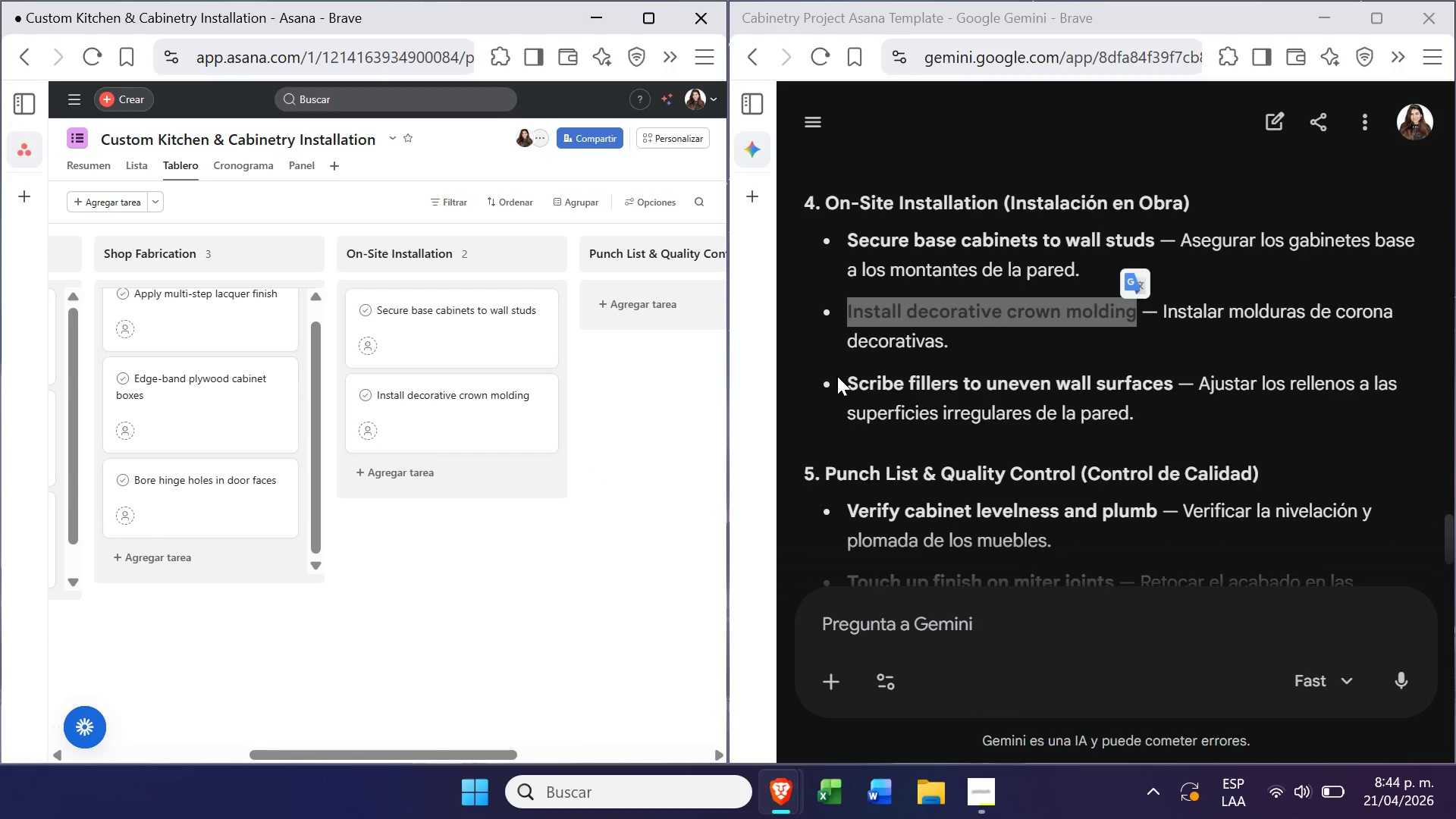 
left_click_drag(start_coordinate=[848, 377], to_coordinate=[1181, 376])
 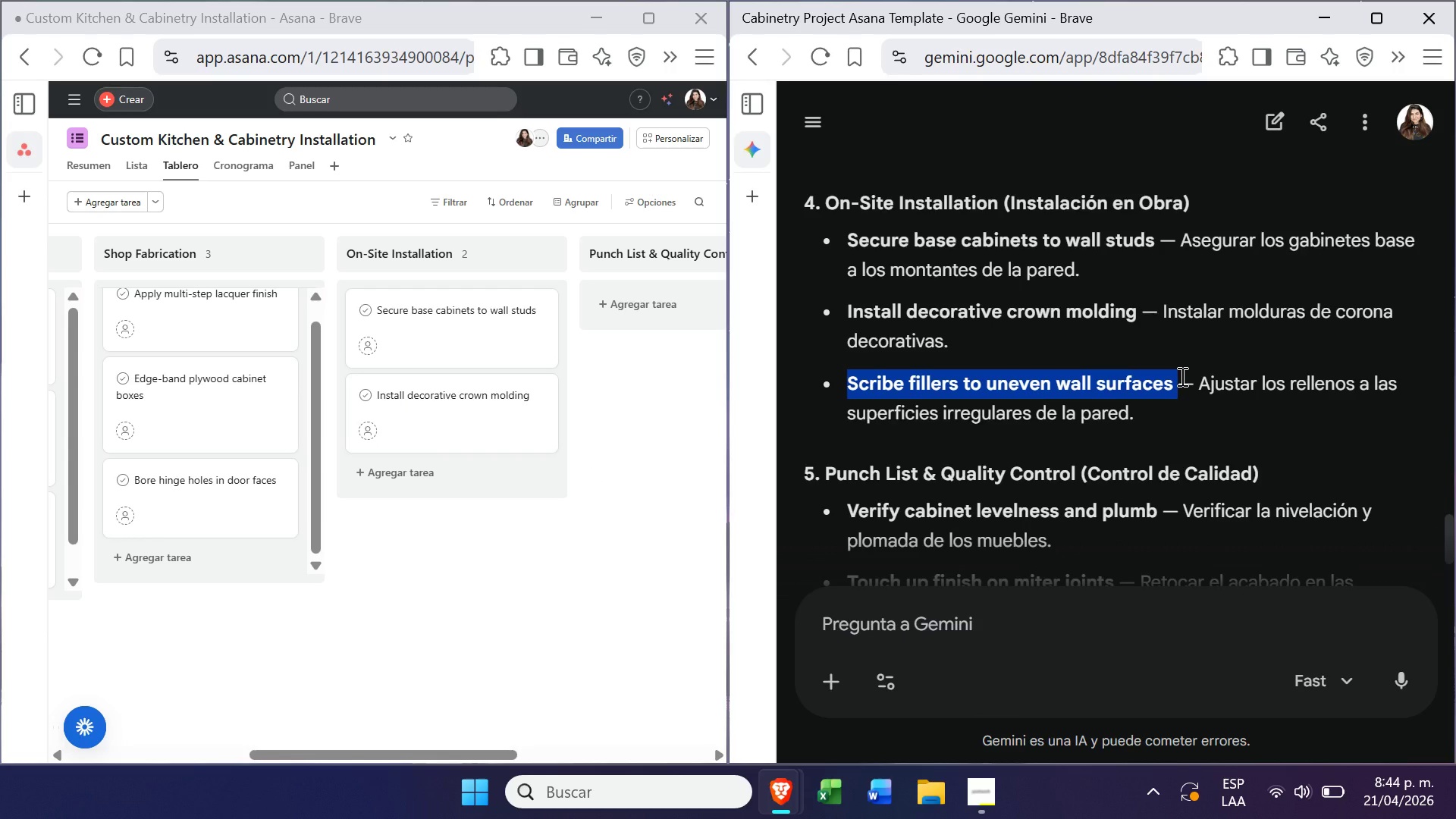 
key(Control+ControlLeft)
 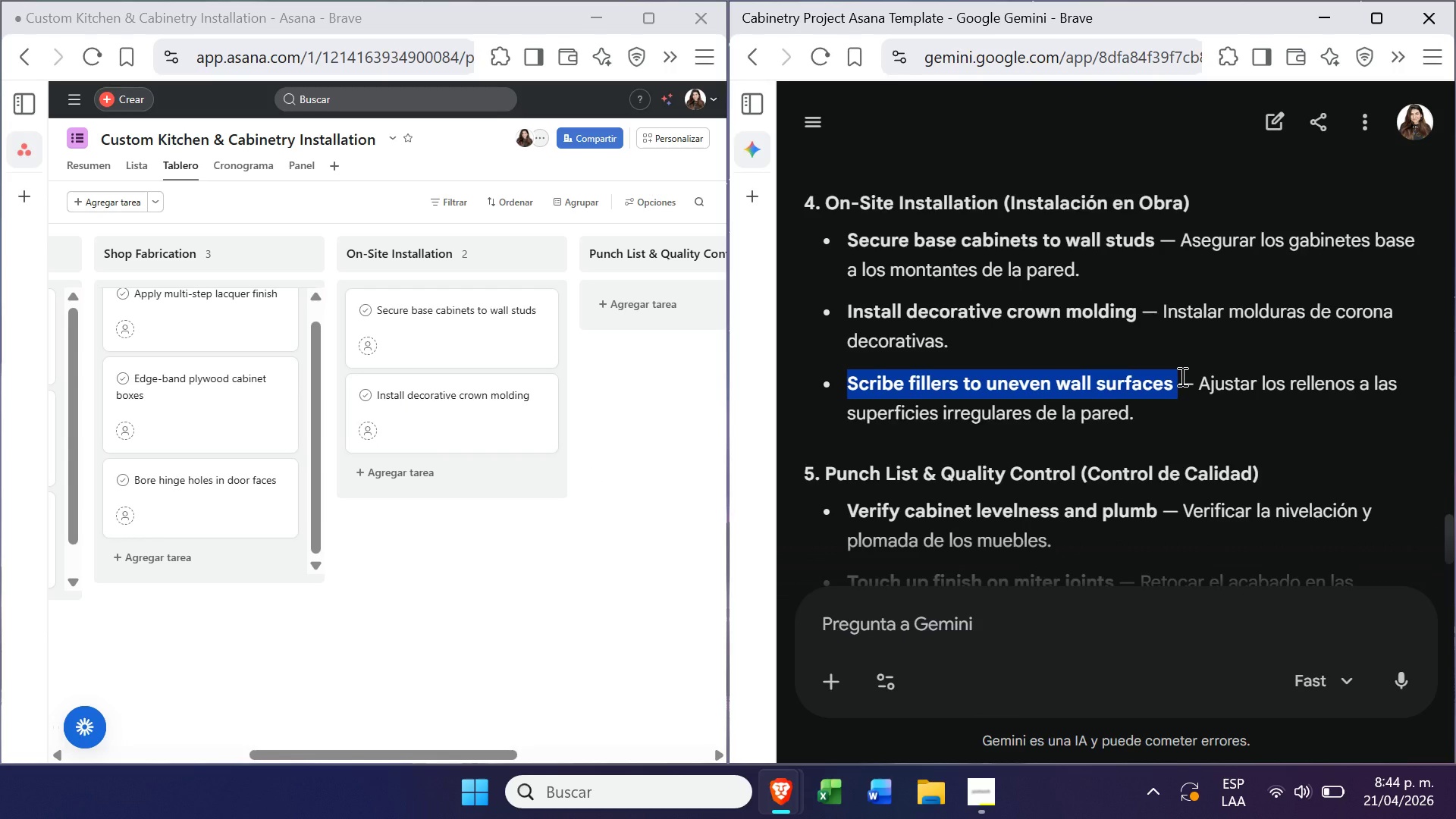 
key(Control+C)
 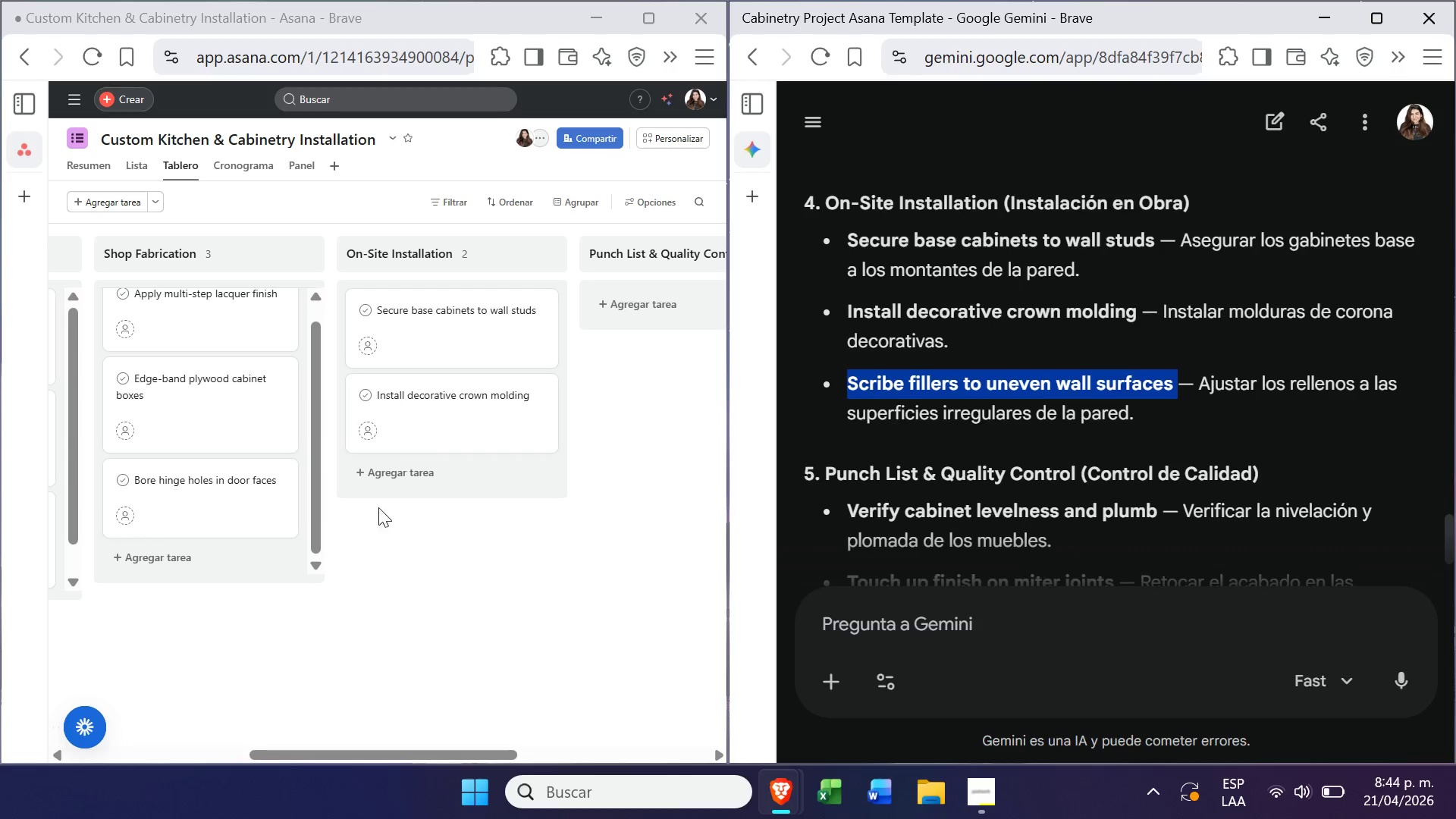 
left_click([394, 452])
 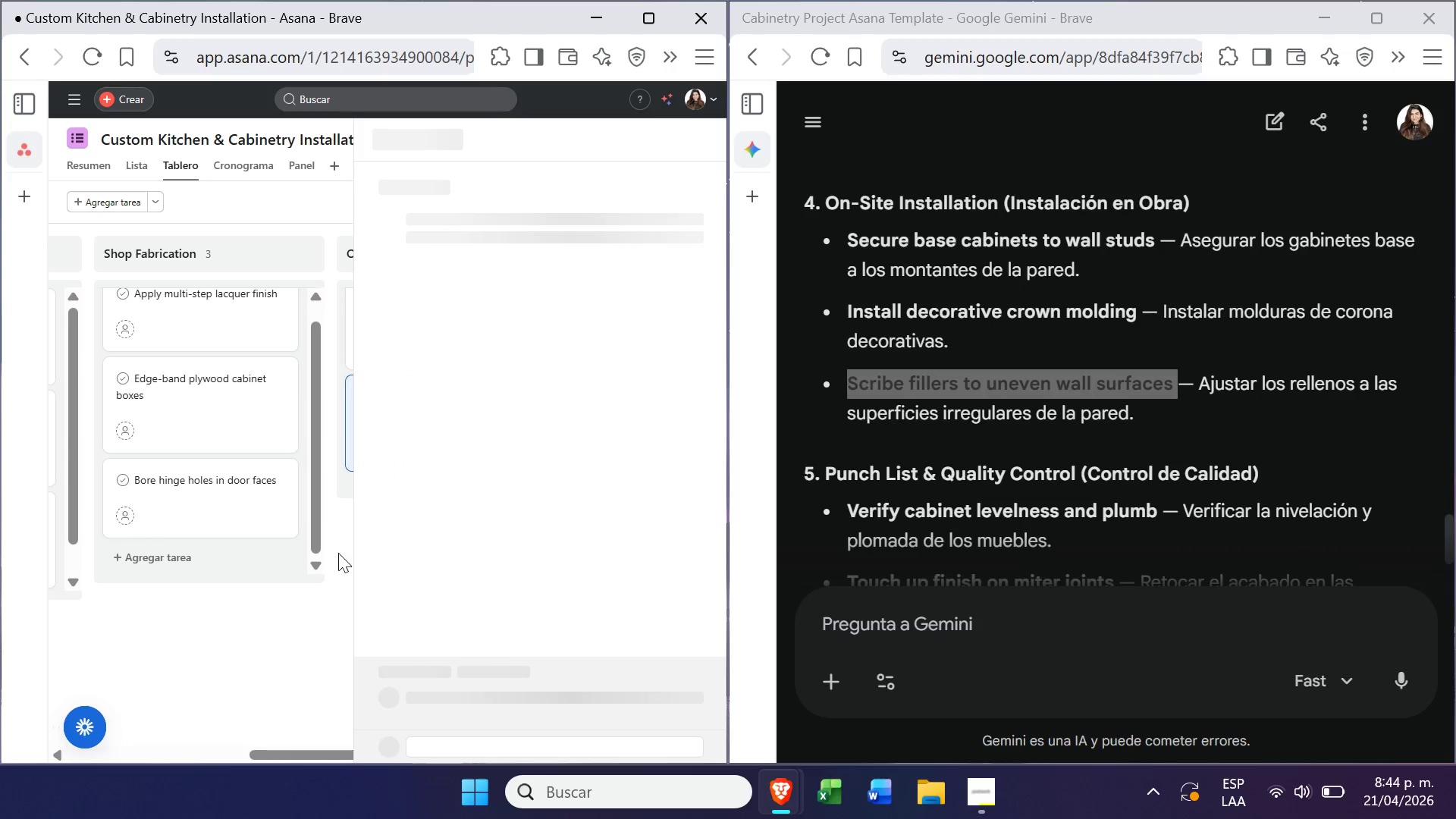 
left_click([346, 610])
 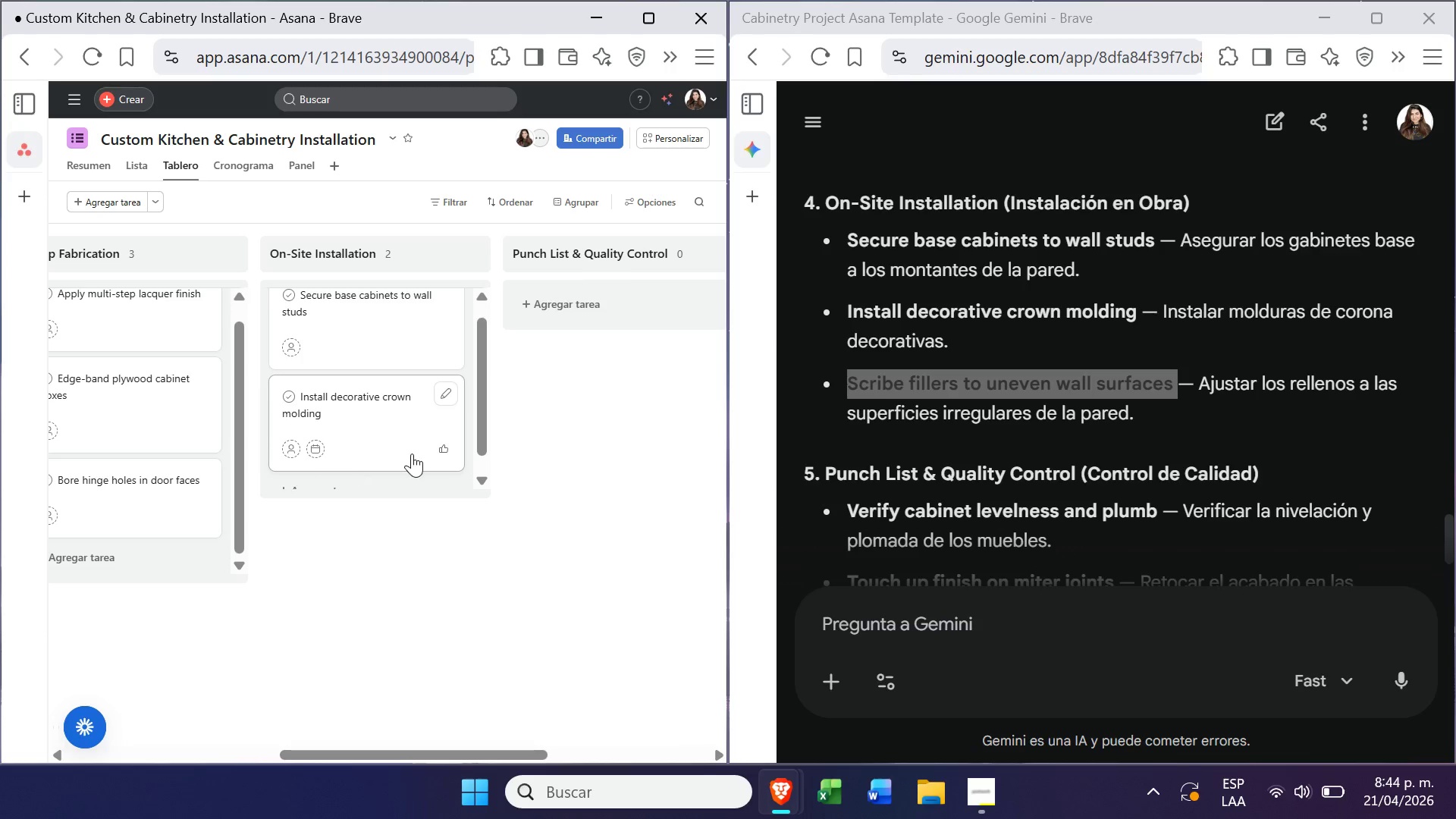 
left_click([351, 479])
 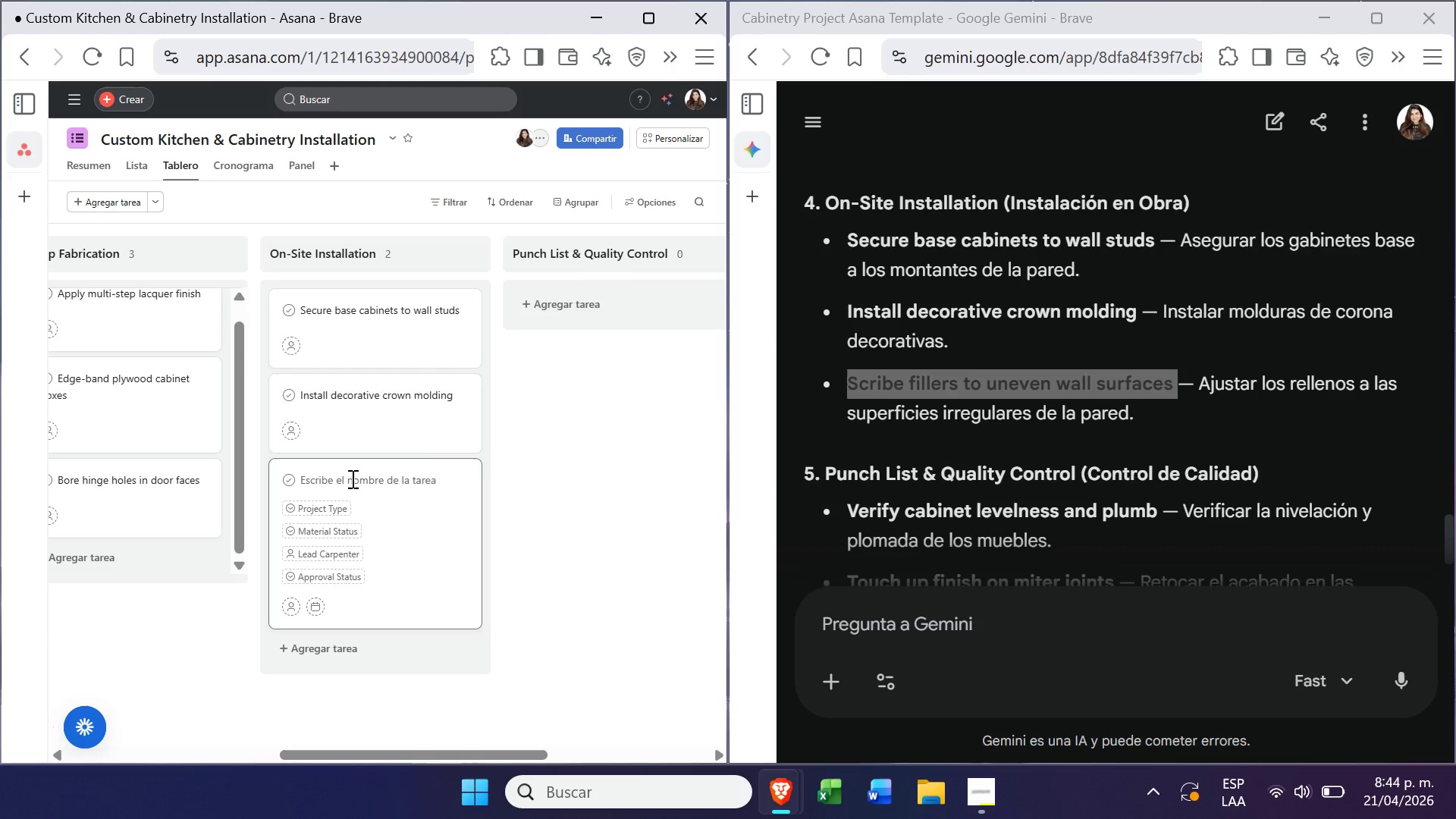 
key(Control+V)
 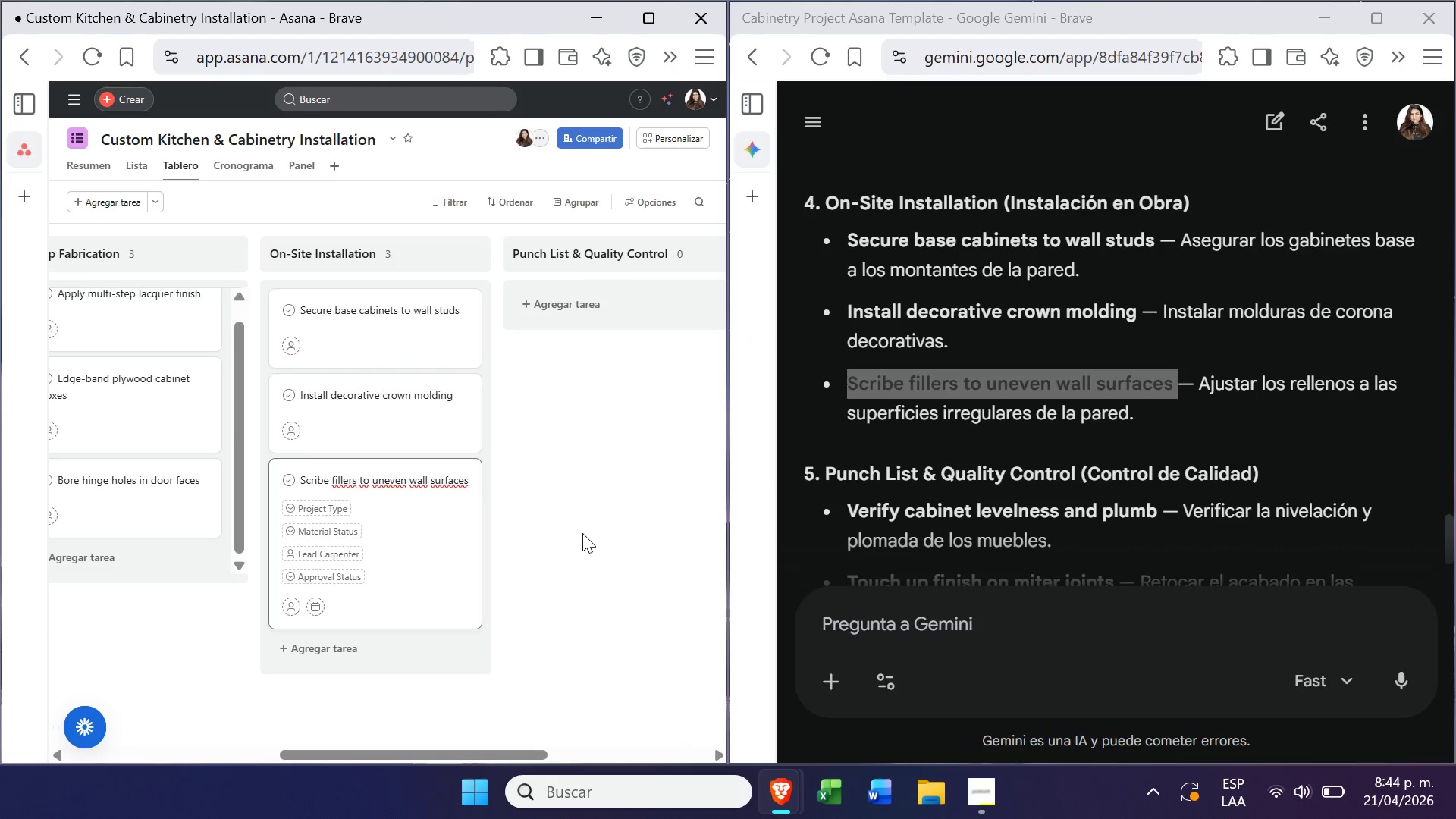 
left_click([577, 532])
 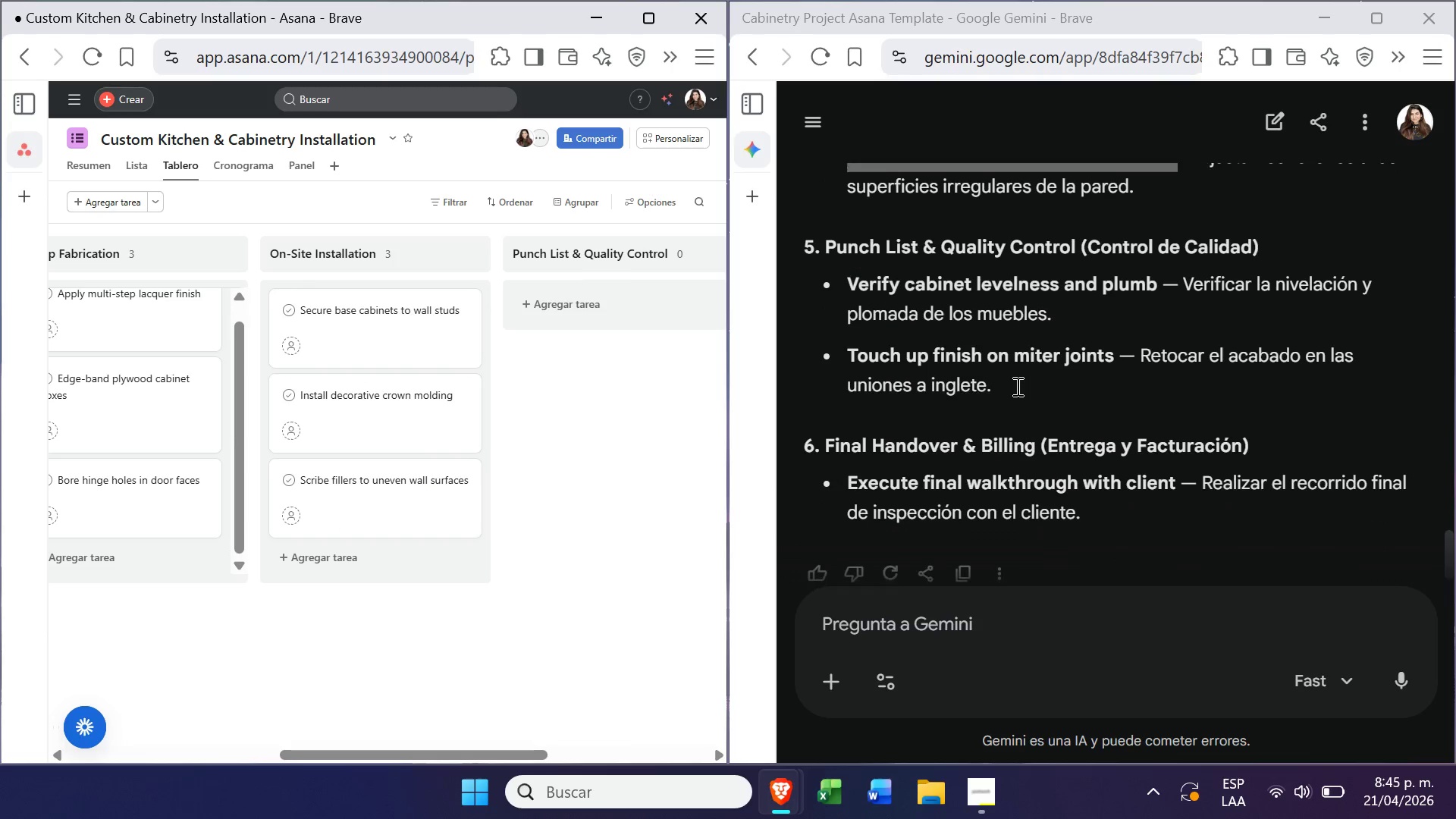 
left_click_drag(start_coordinate=[846, 279], to_coordinate=[1155, 274])
 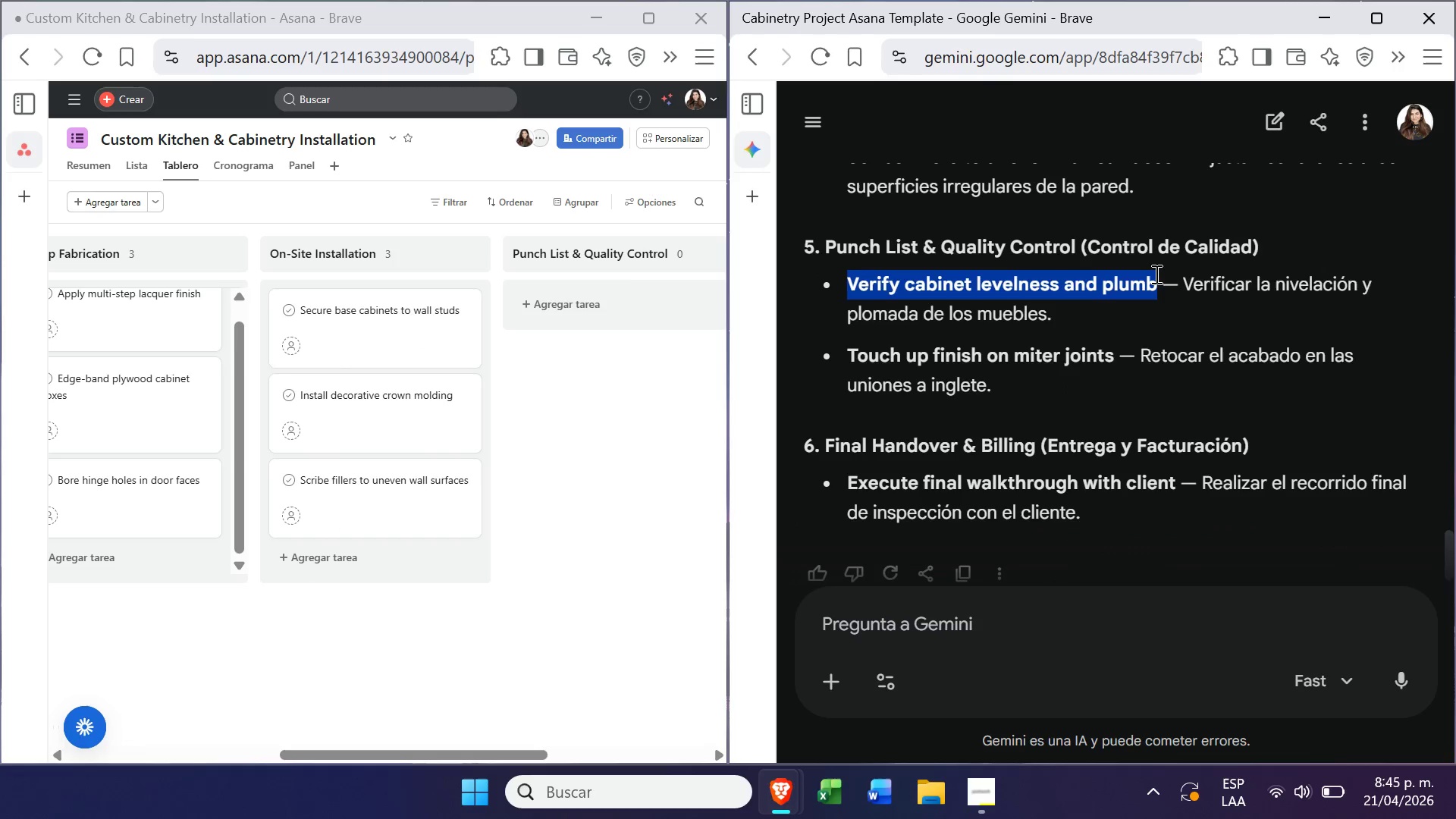 
key(Control+ControlLeft)
 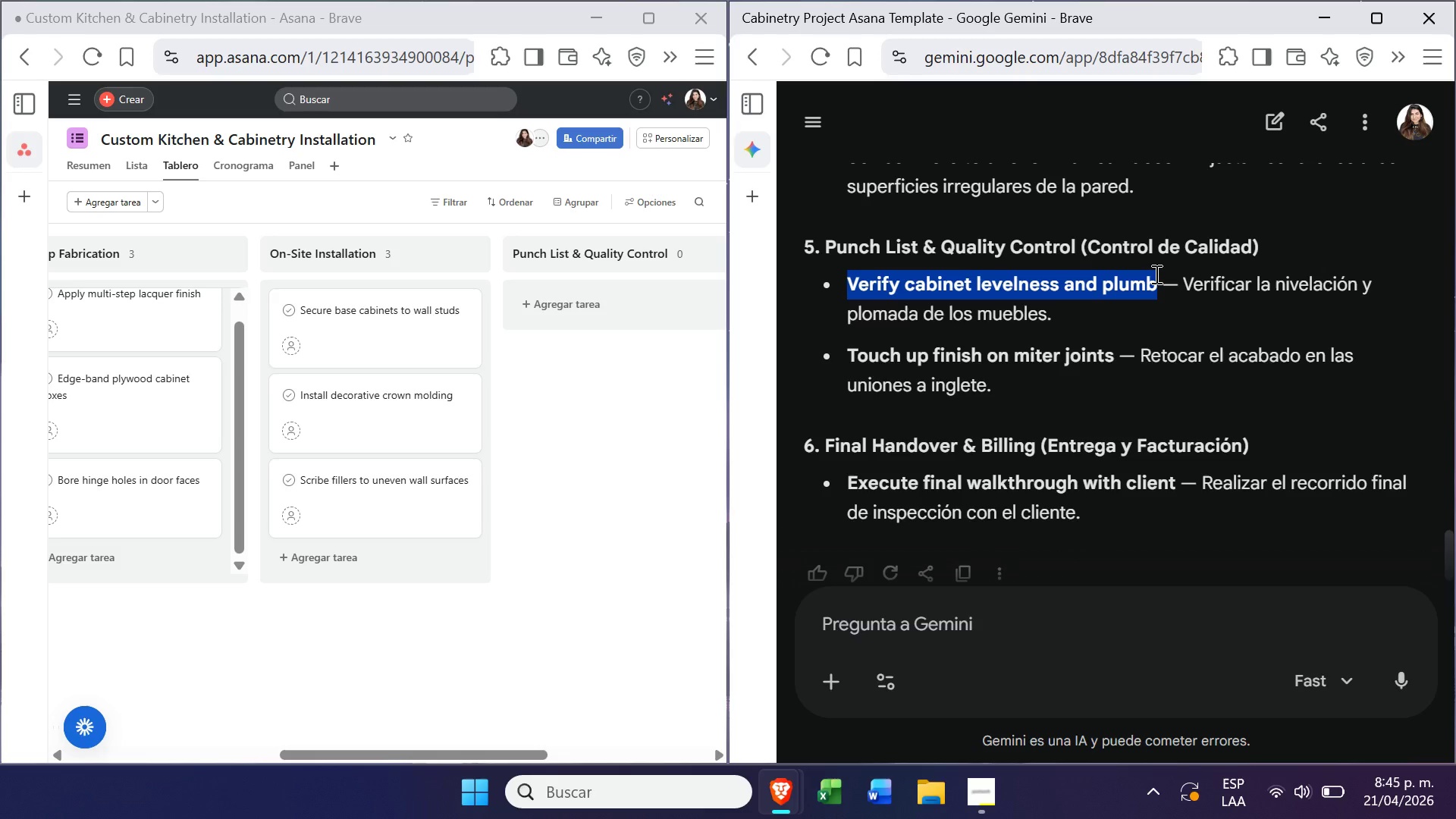 
key(Control+C)
 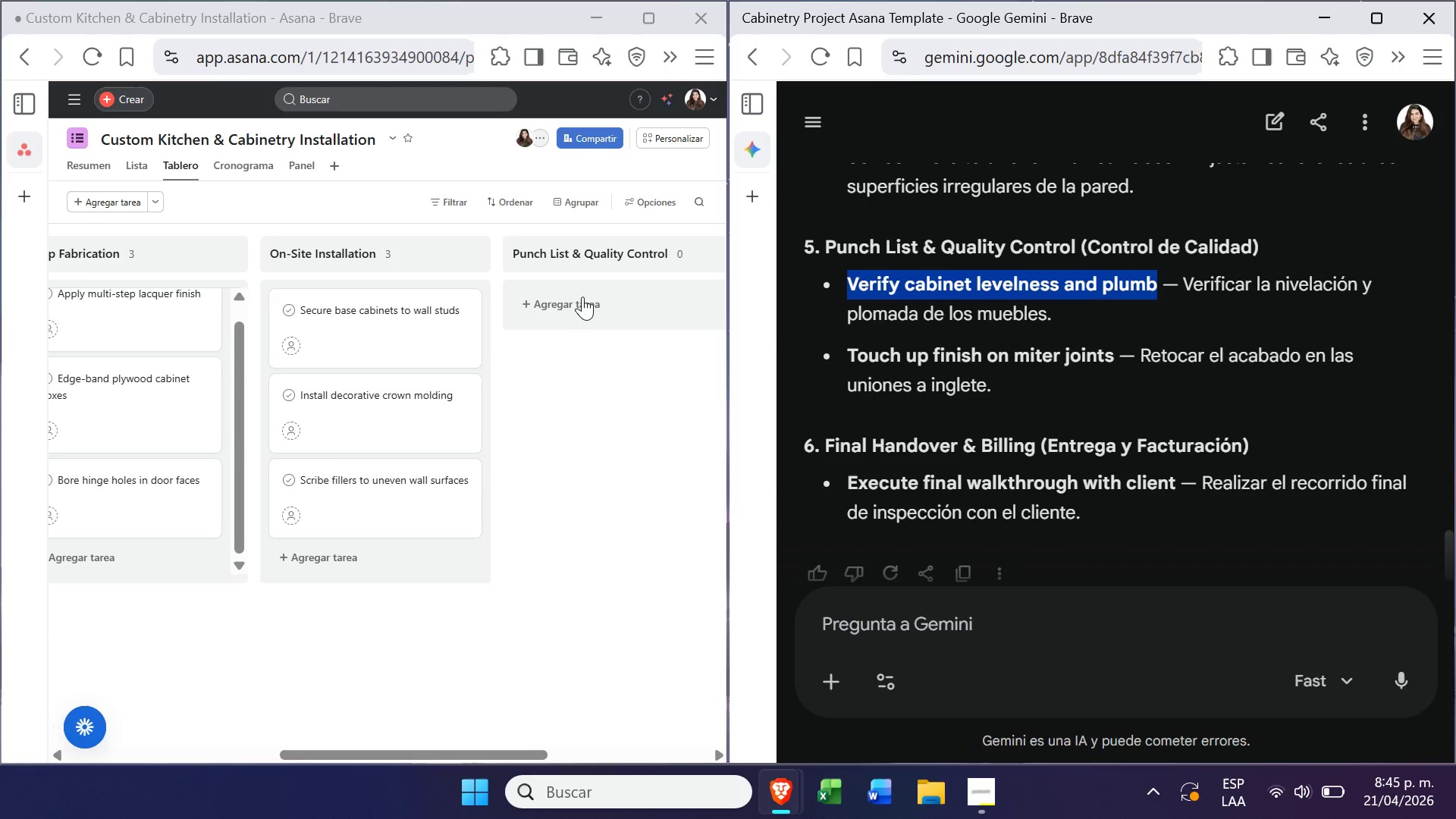 
left_click([579, 294])
 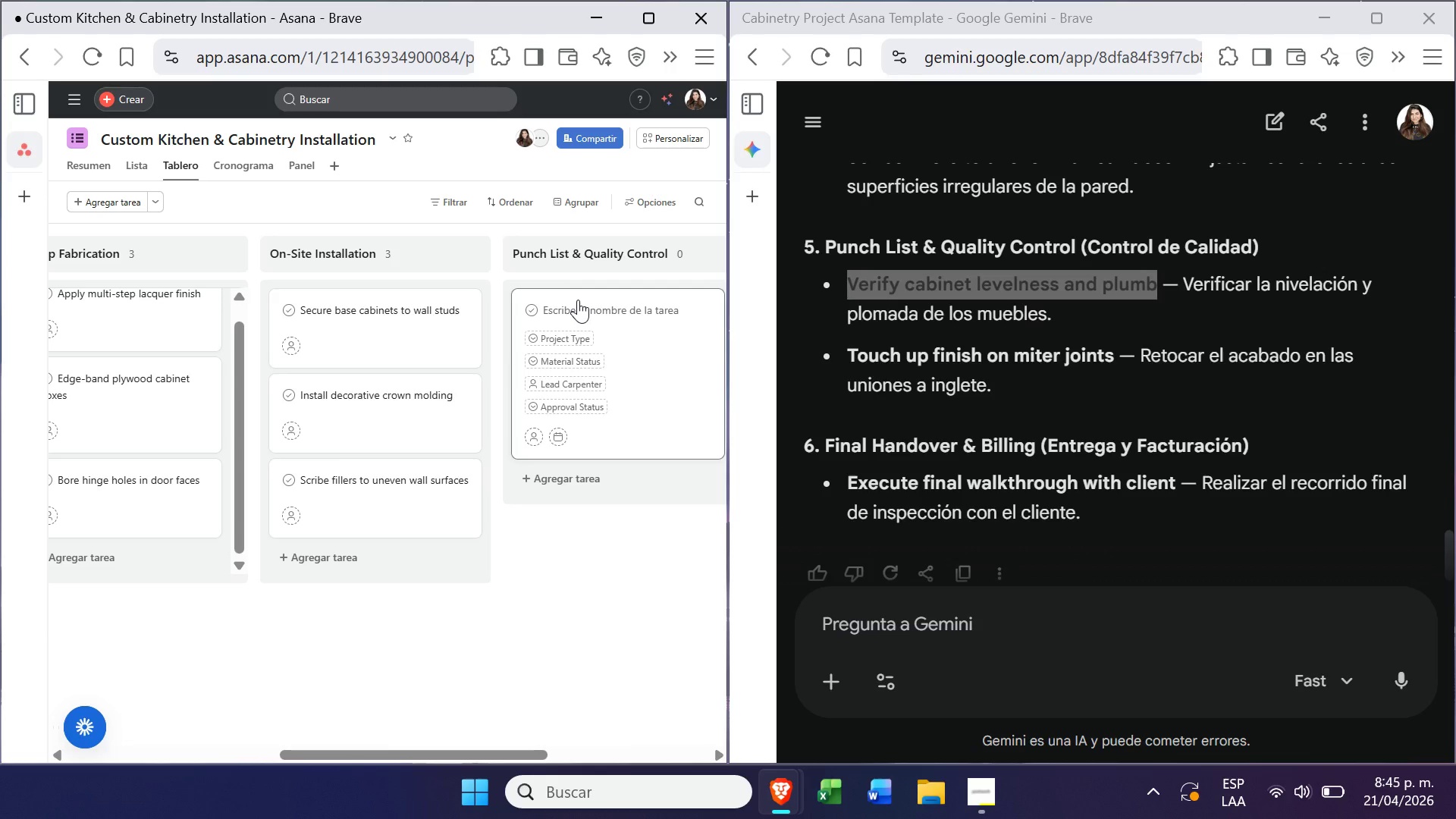 
key(Control+V)
 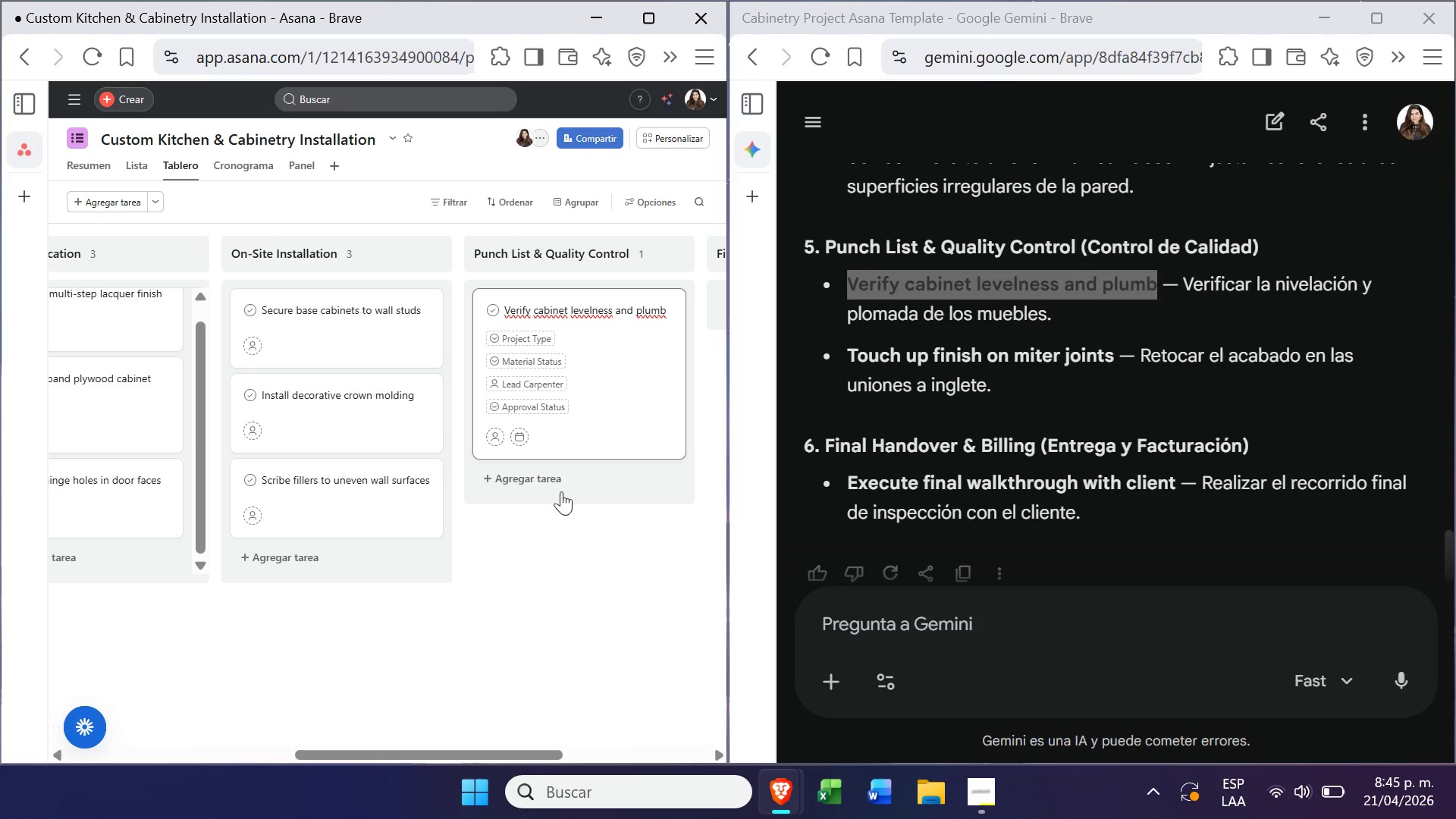 
left_click([555, 583])
 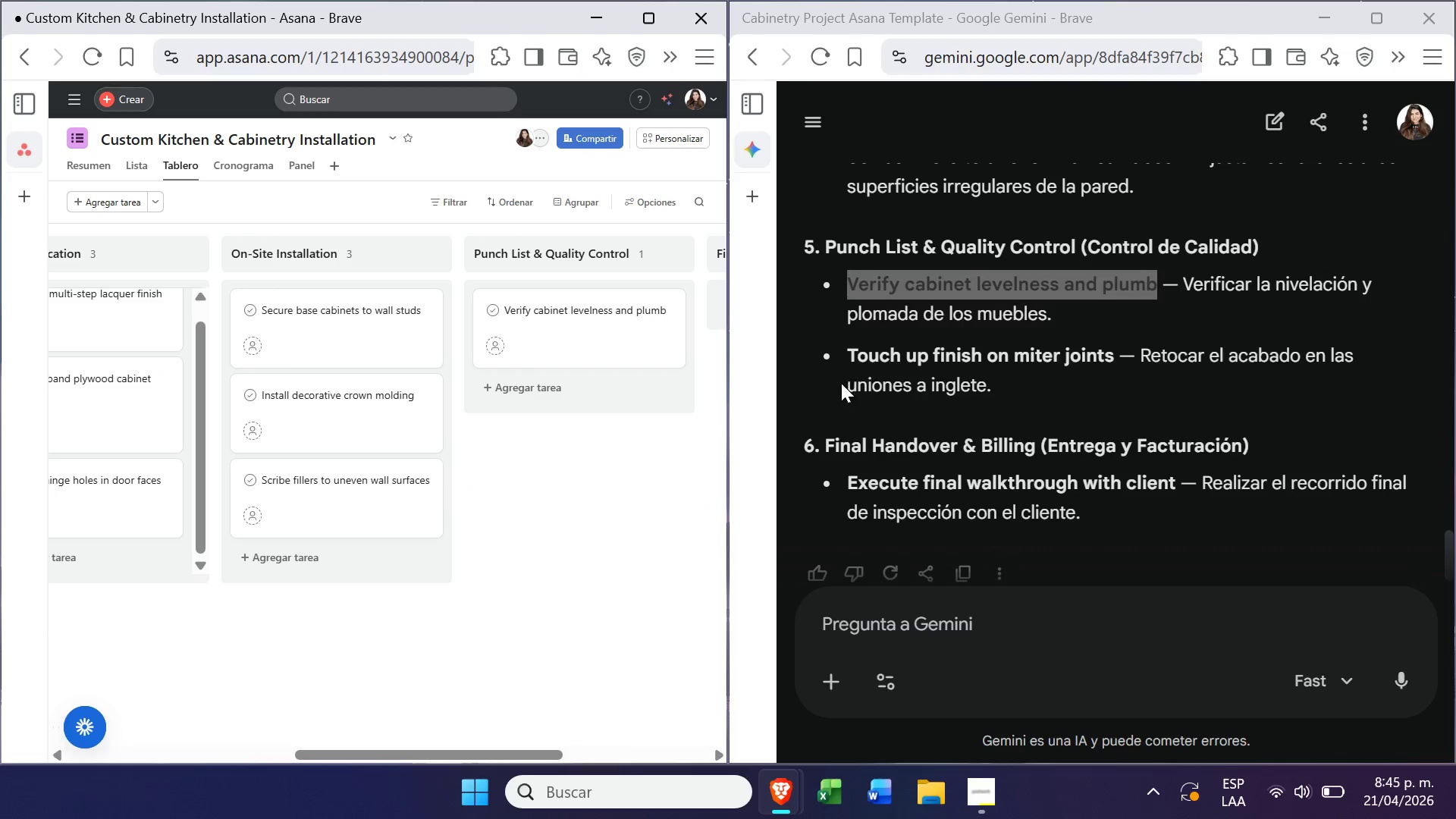 
left_click_drag(start_coordinate=[841, 354], to_coordinate=[1118, 351])
 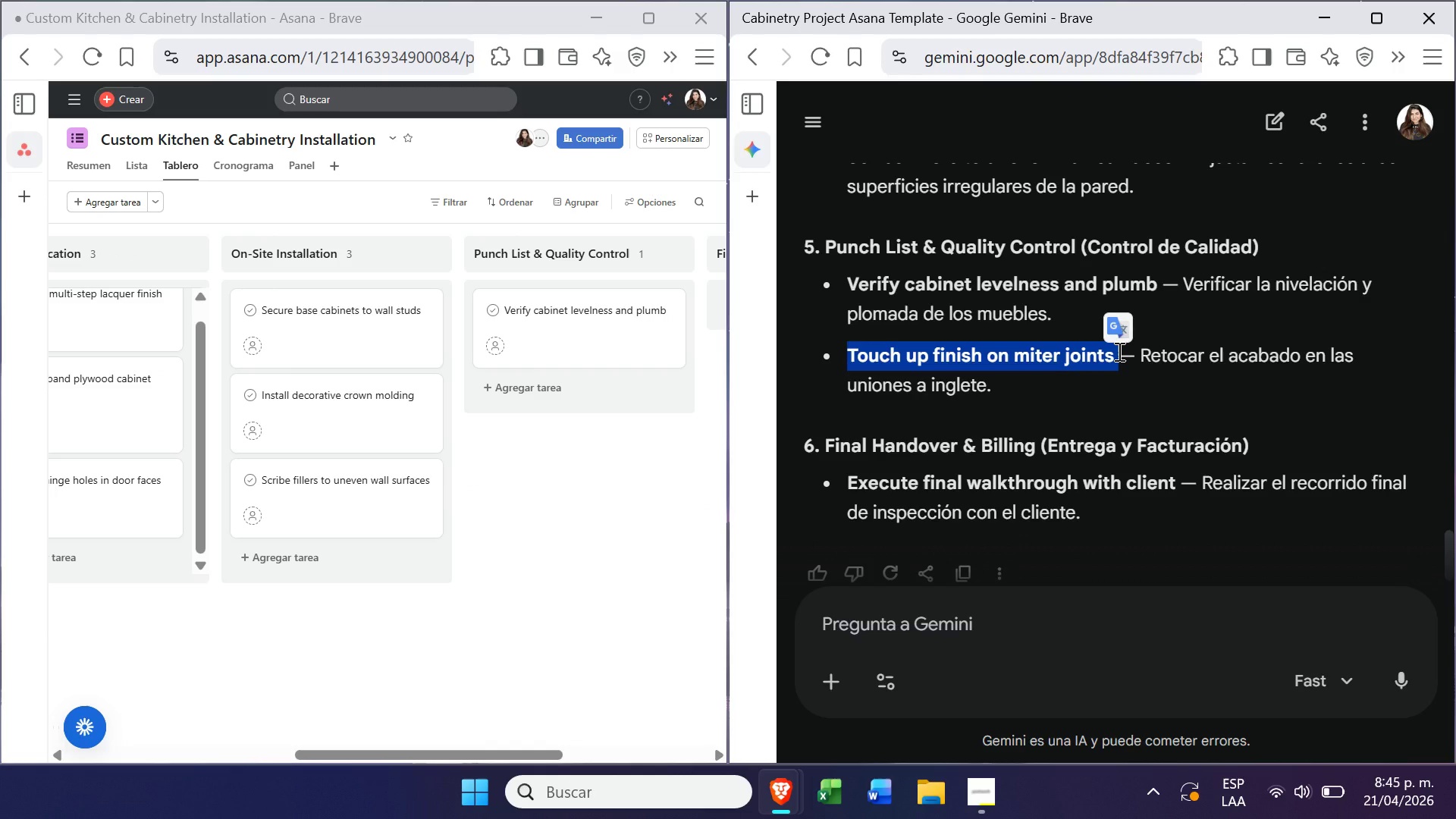 
key(Control+C)
 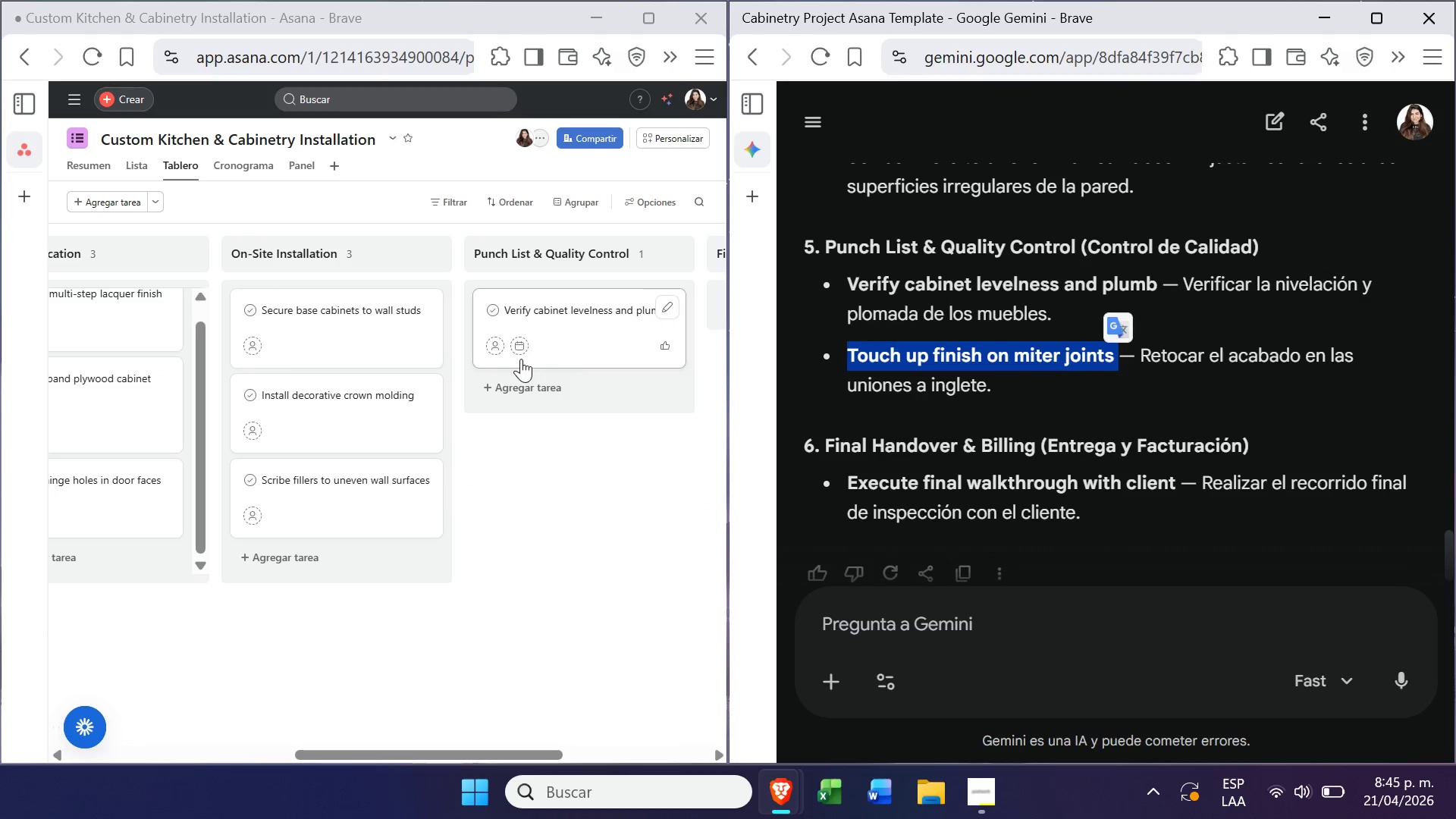 
left_click([521, 383])
 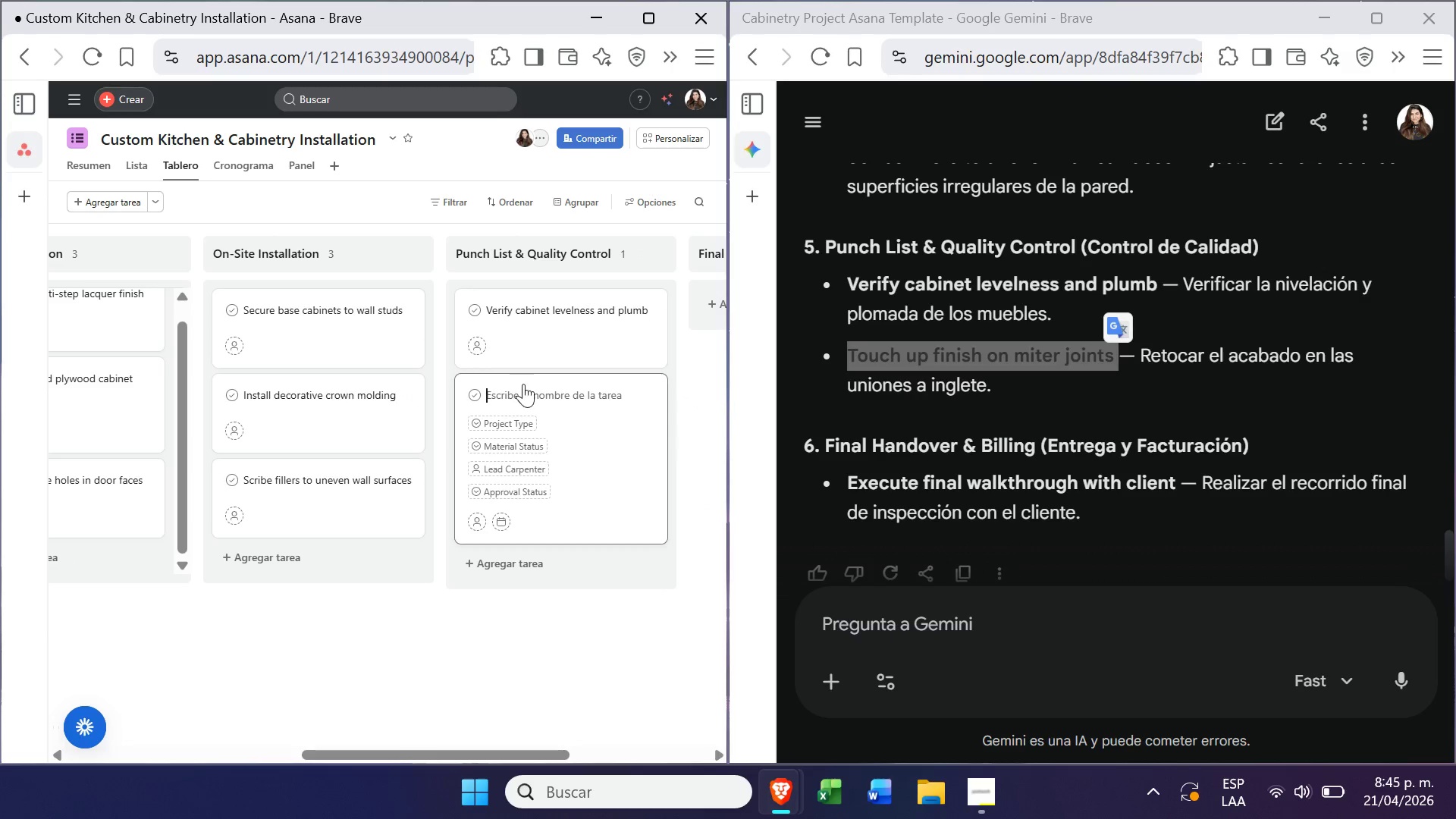 
key(Control+V)
 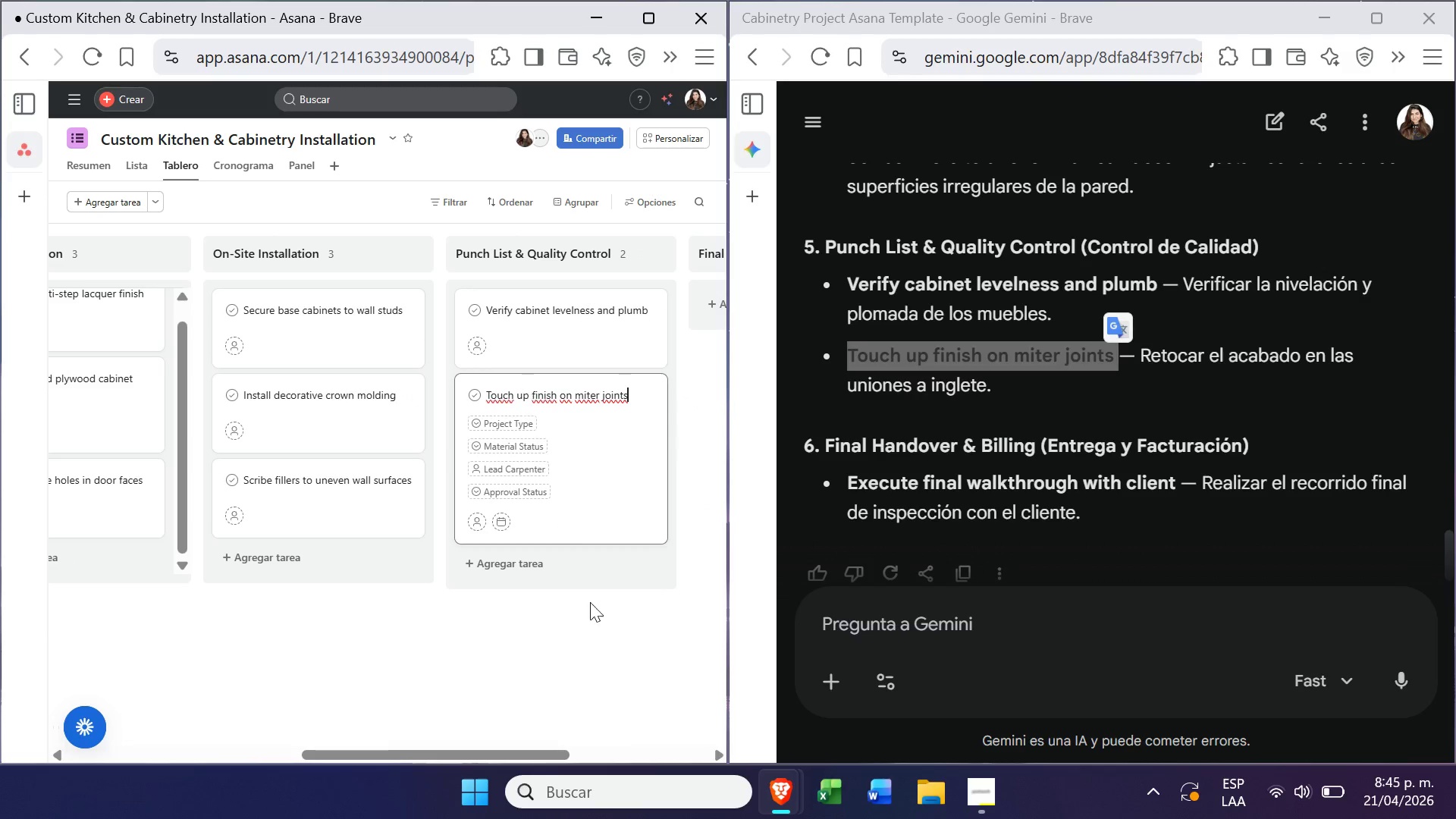 
left_click([595, 620])
 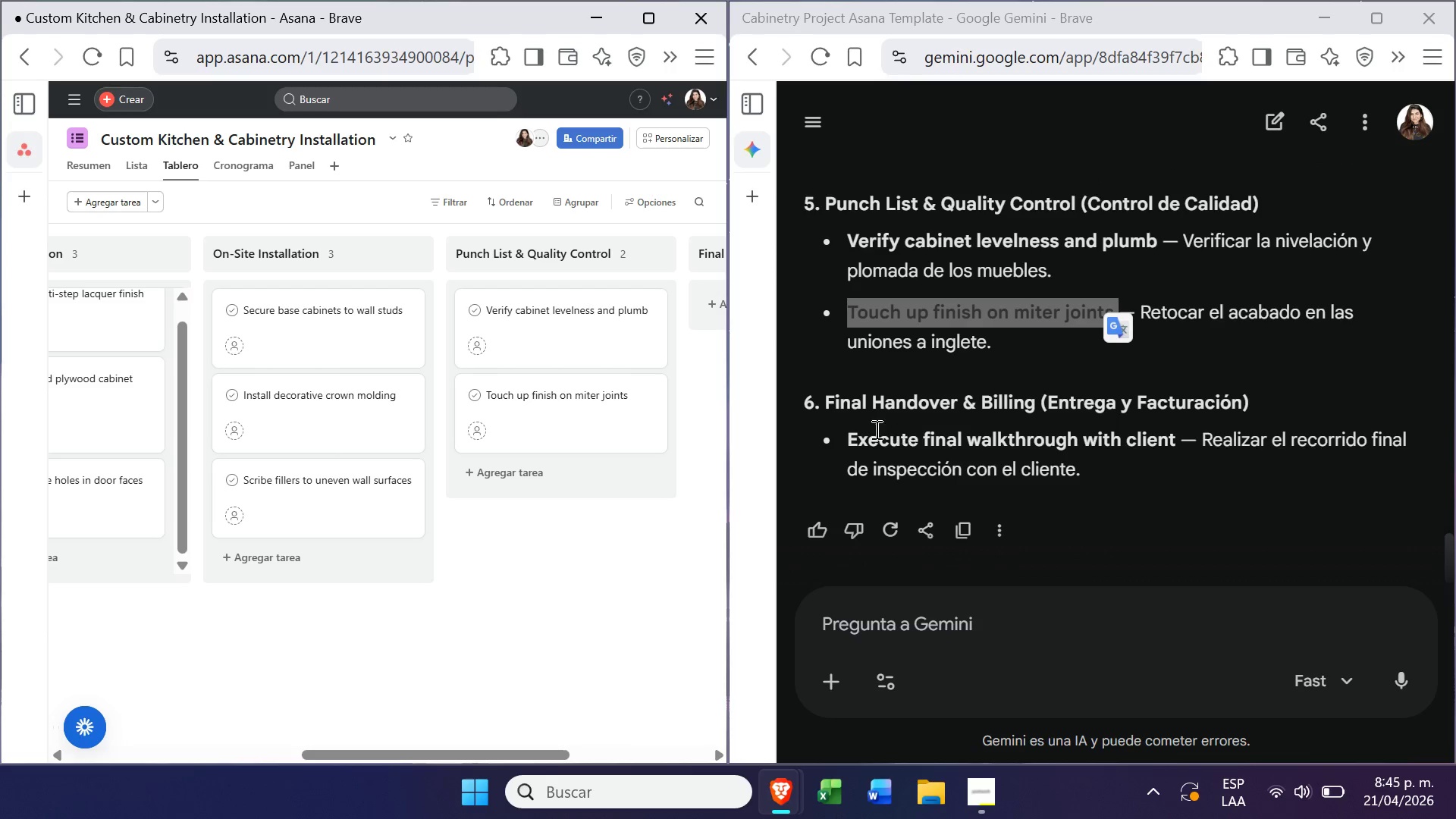 
left_click_drag(start_coordinate=[845, 443], to_coordinate=[1176, 435])
 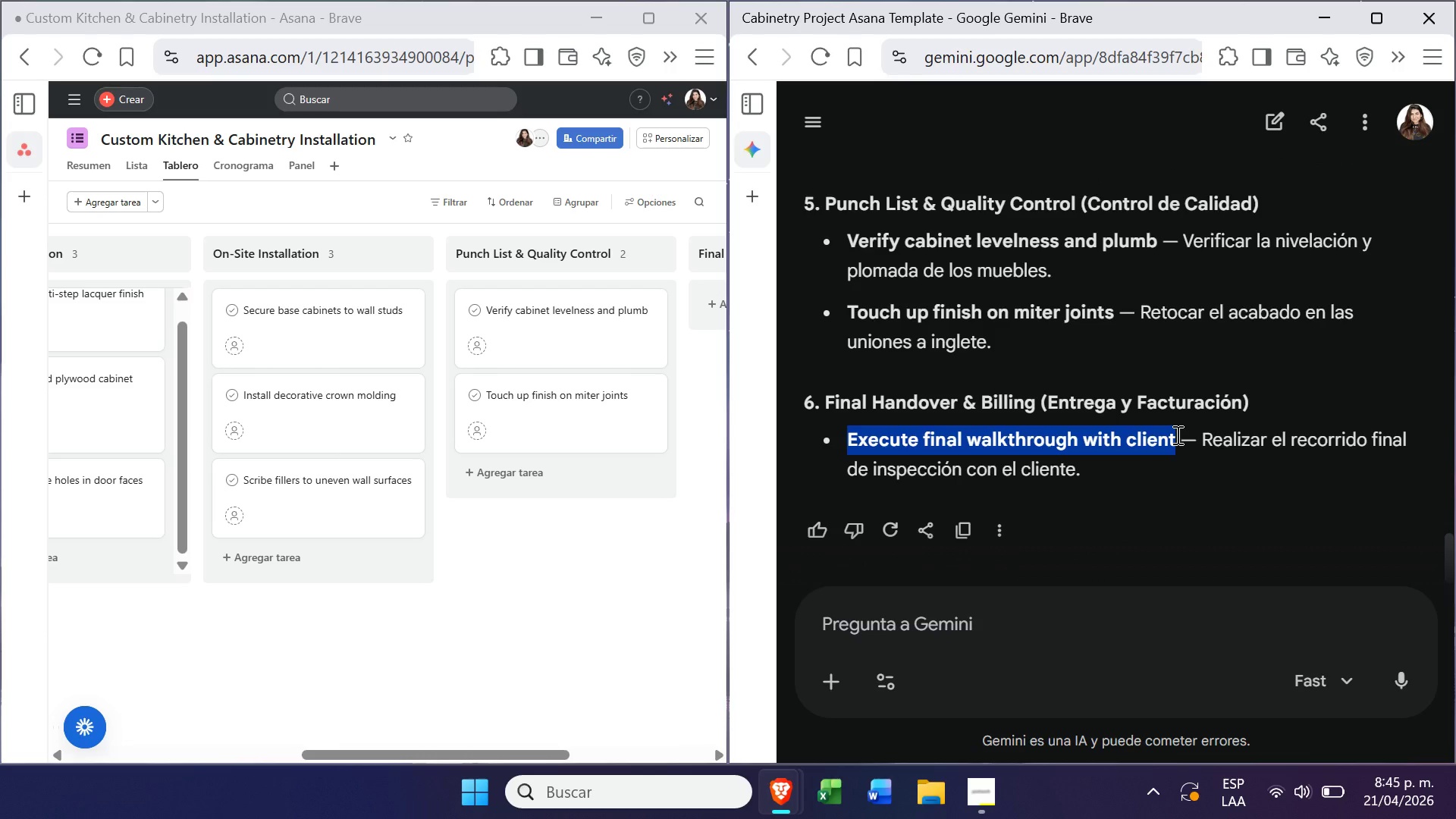 
key(Control+C)
 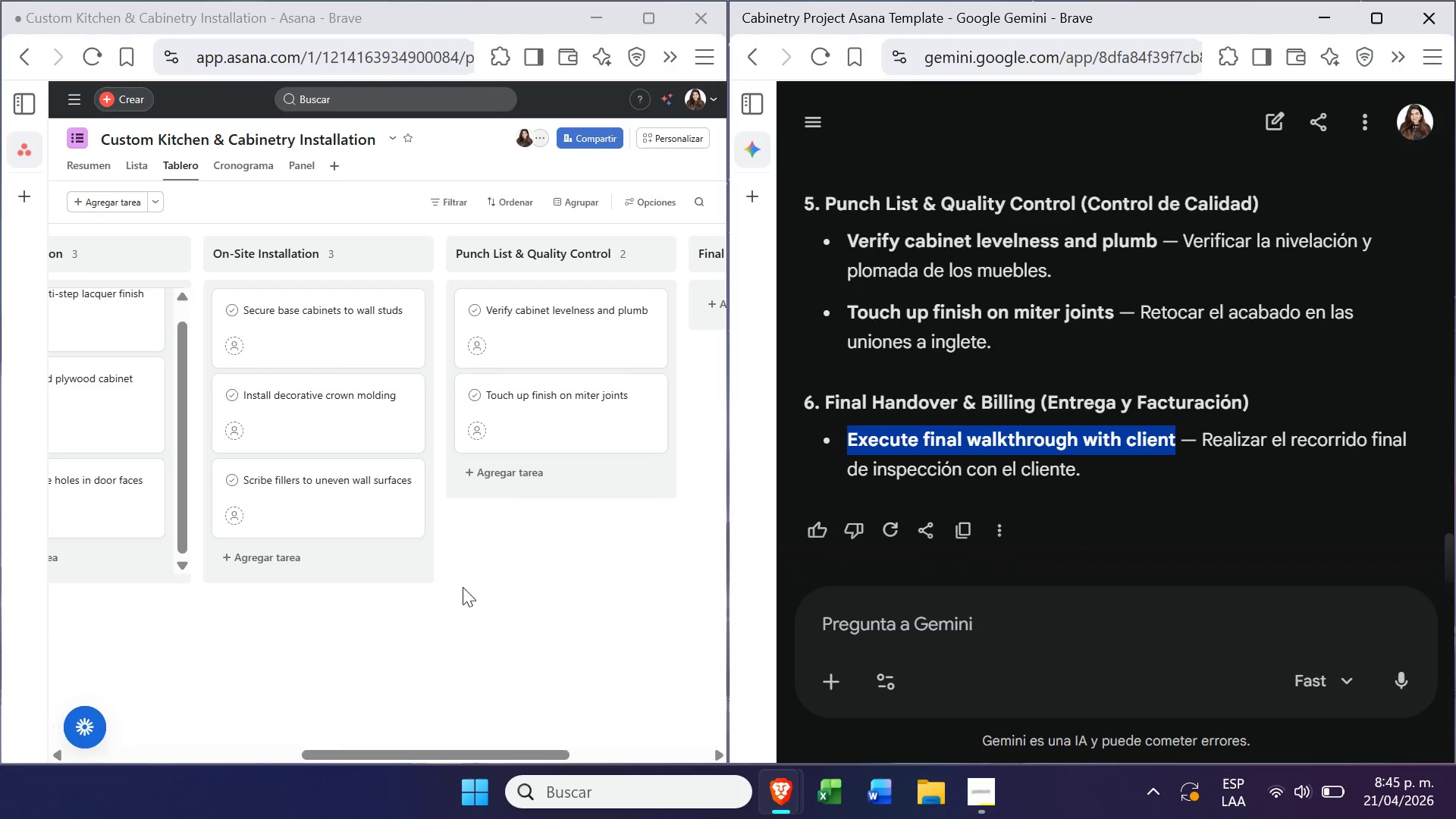 
left_click([430, 595])
 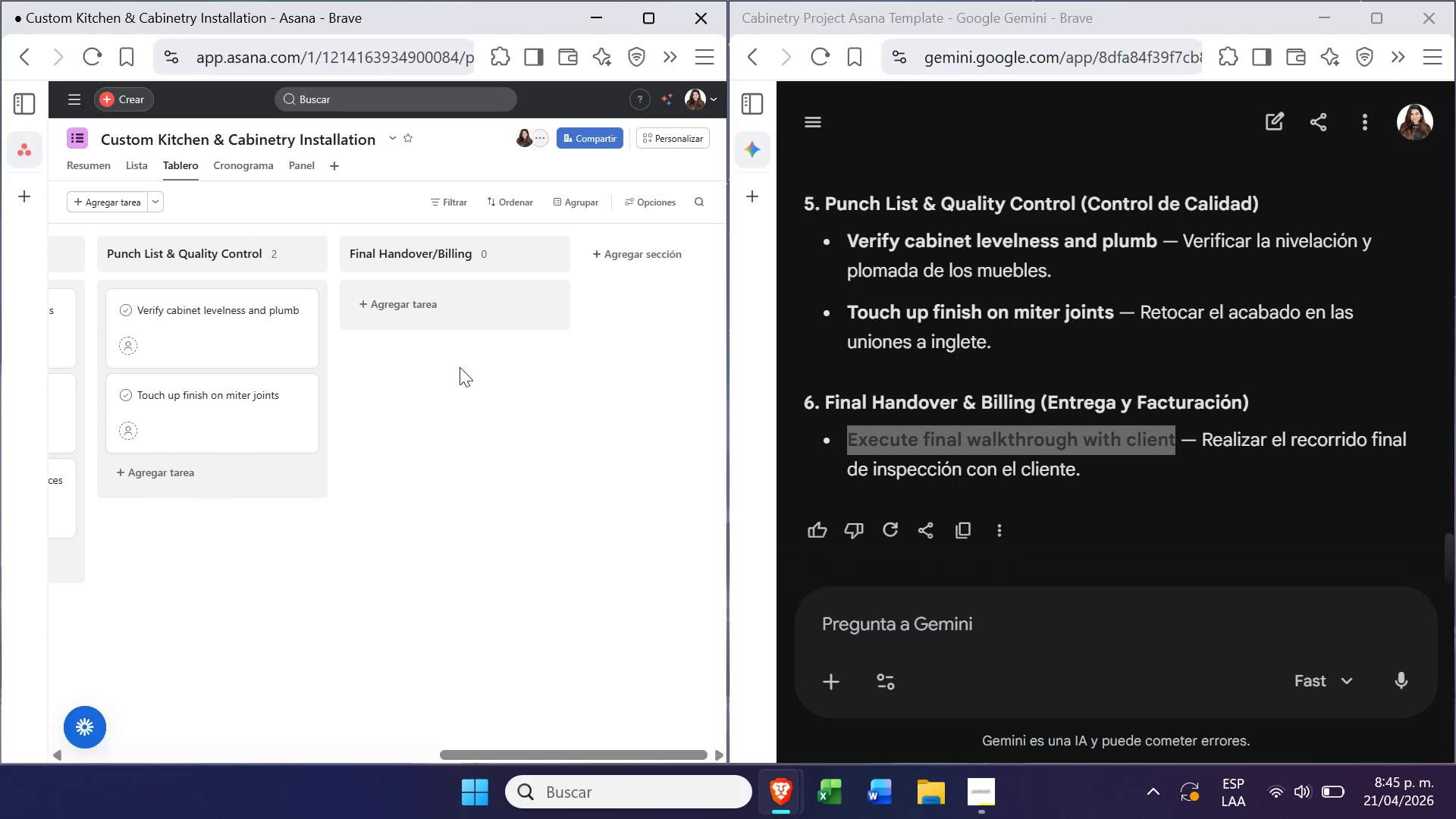 
left_click([464, 302])
 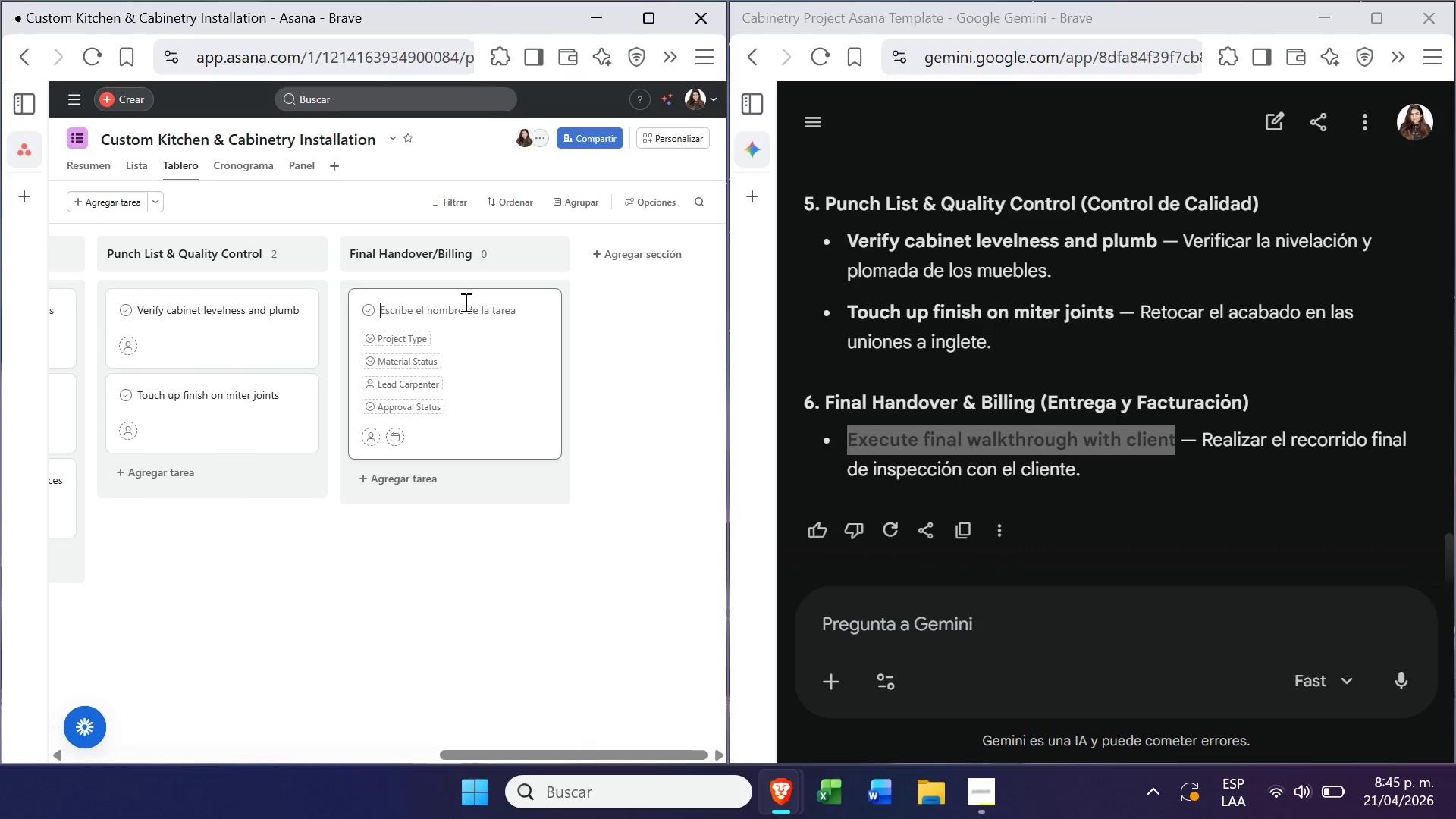 
key(Control+ControlLeft)
 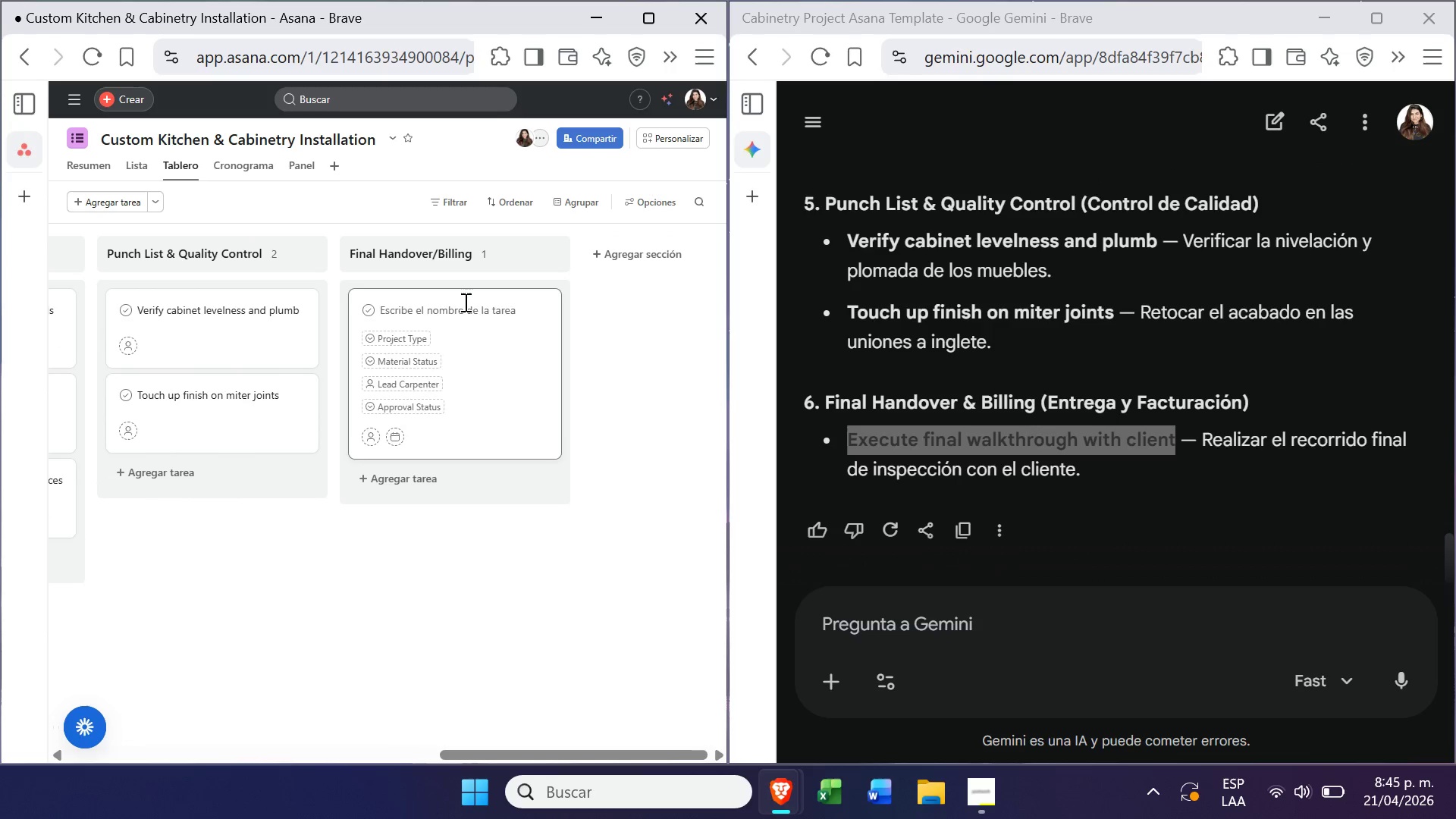 
key(Control+V)
 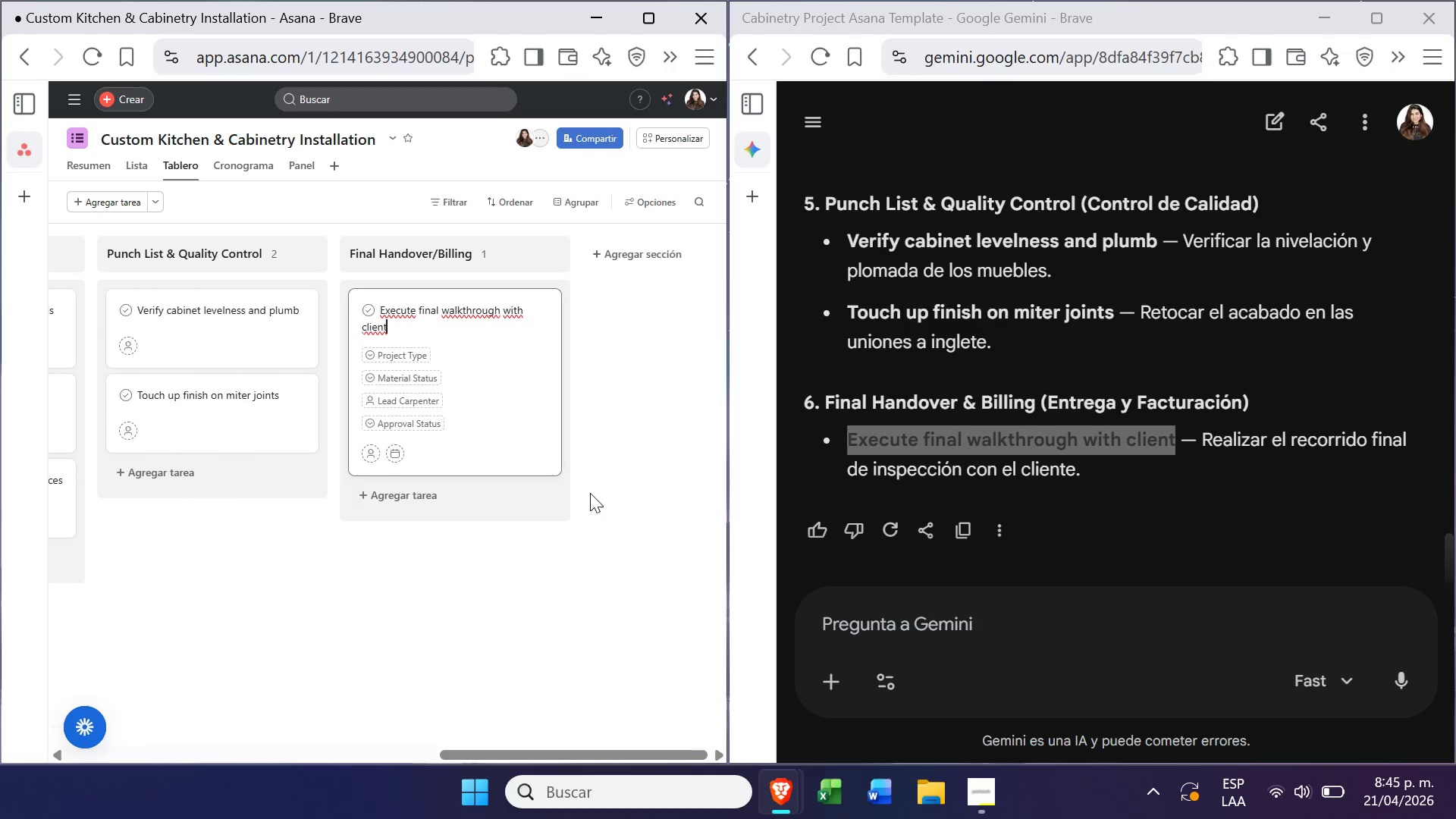 
left_click([592, 498])
 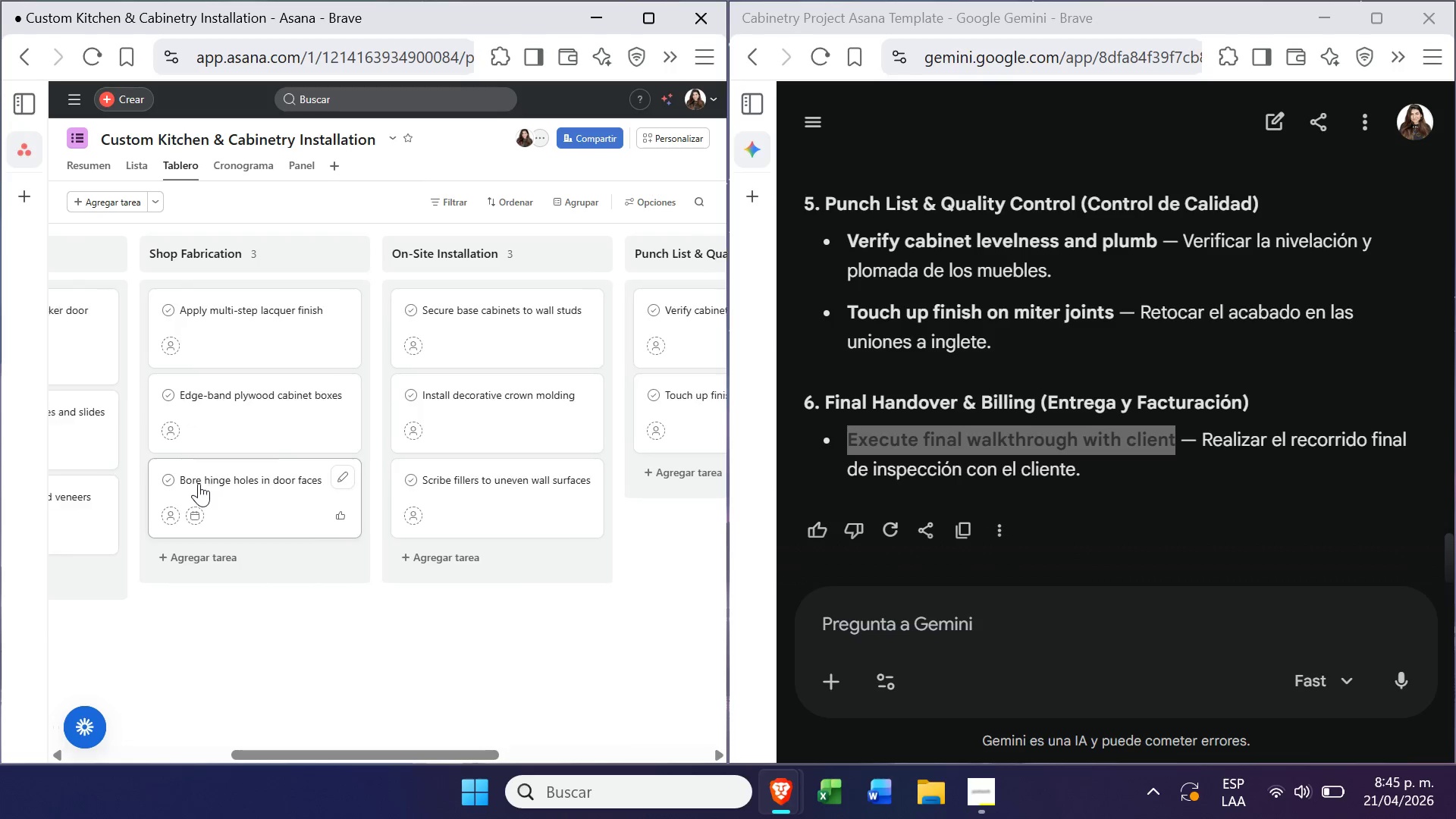 
wait(14.27)
 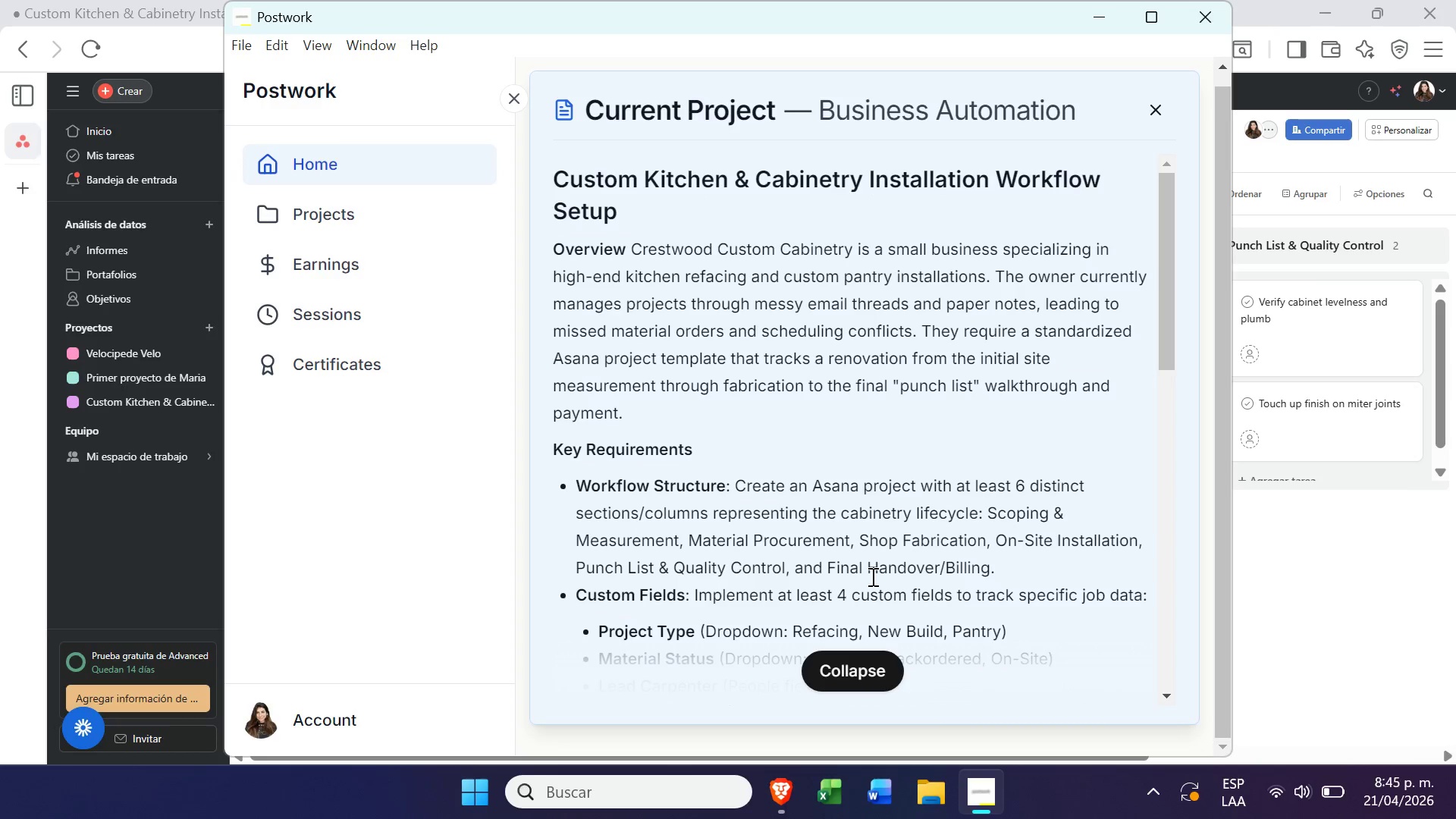 
scroll: coordinate [871, 576], scroll_direction: down, amount: 1.0
 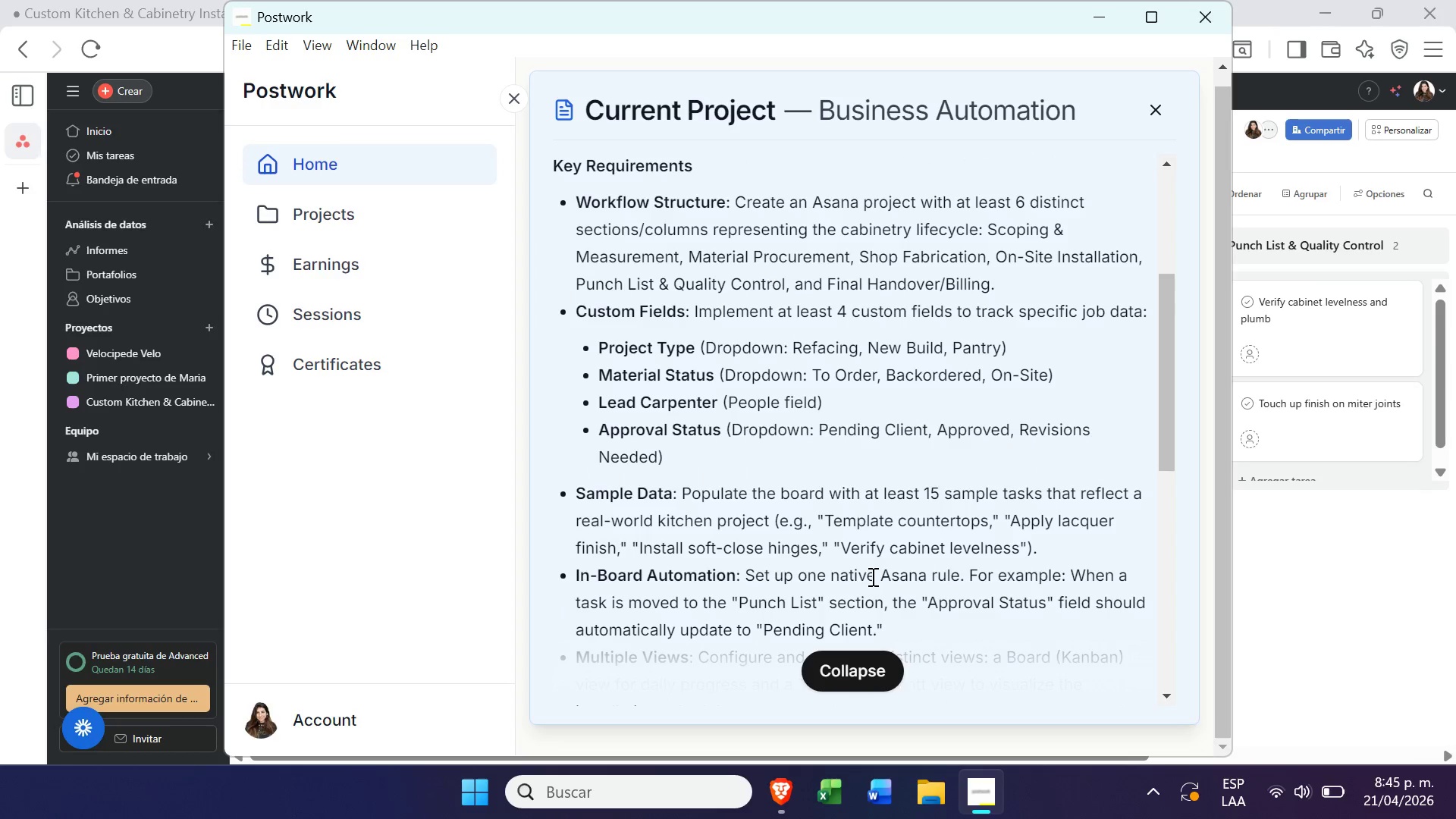 
left_click([647, 14])
 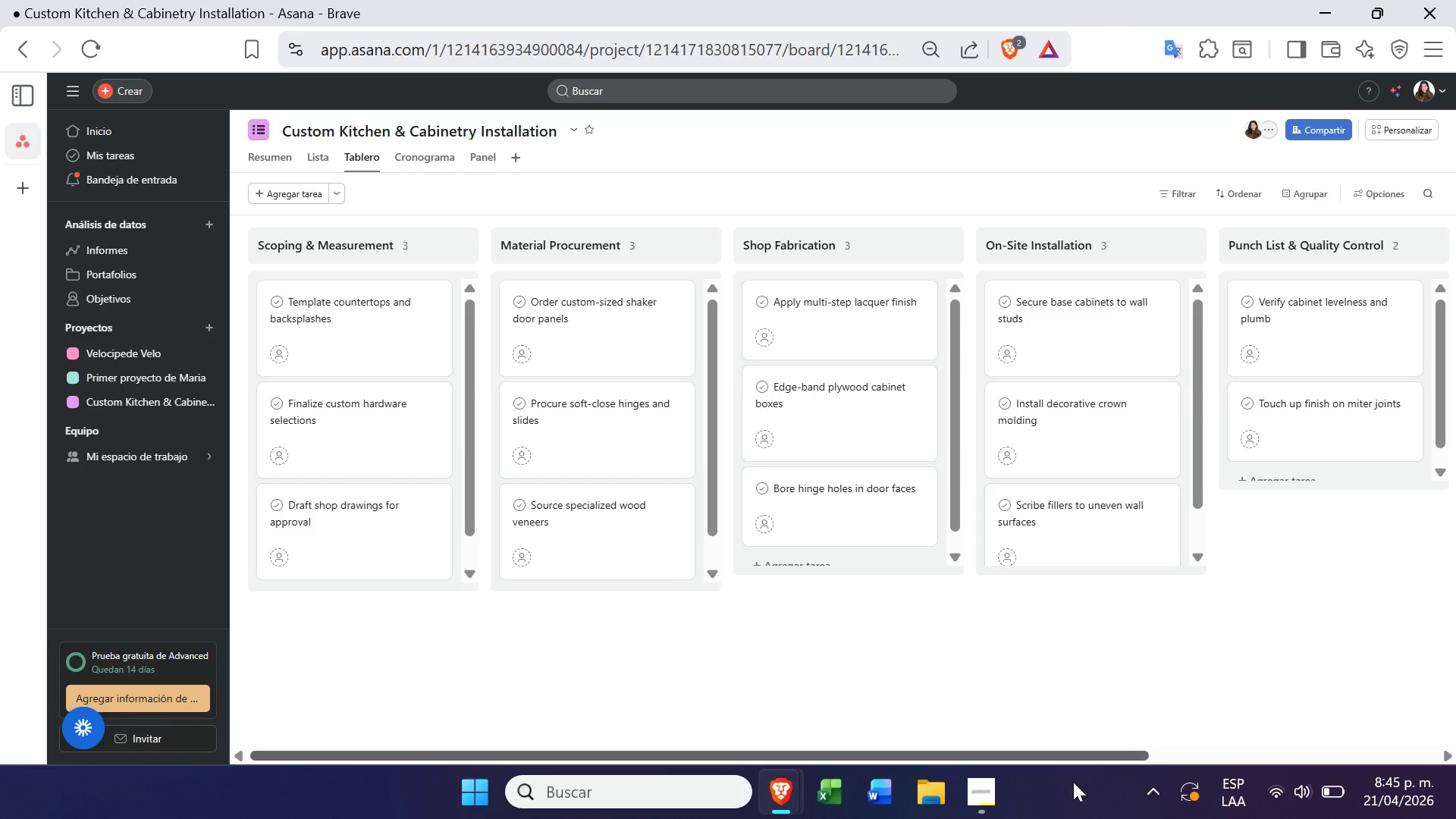 
left_click([1006, 805])